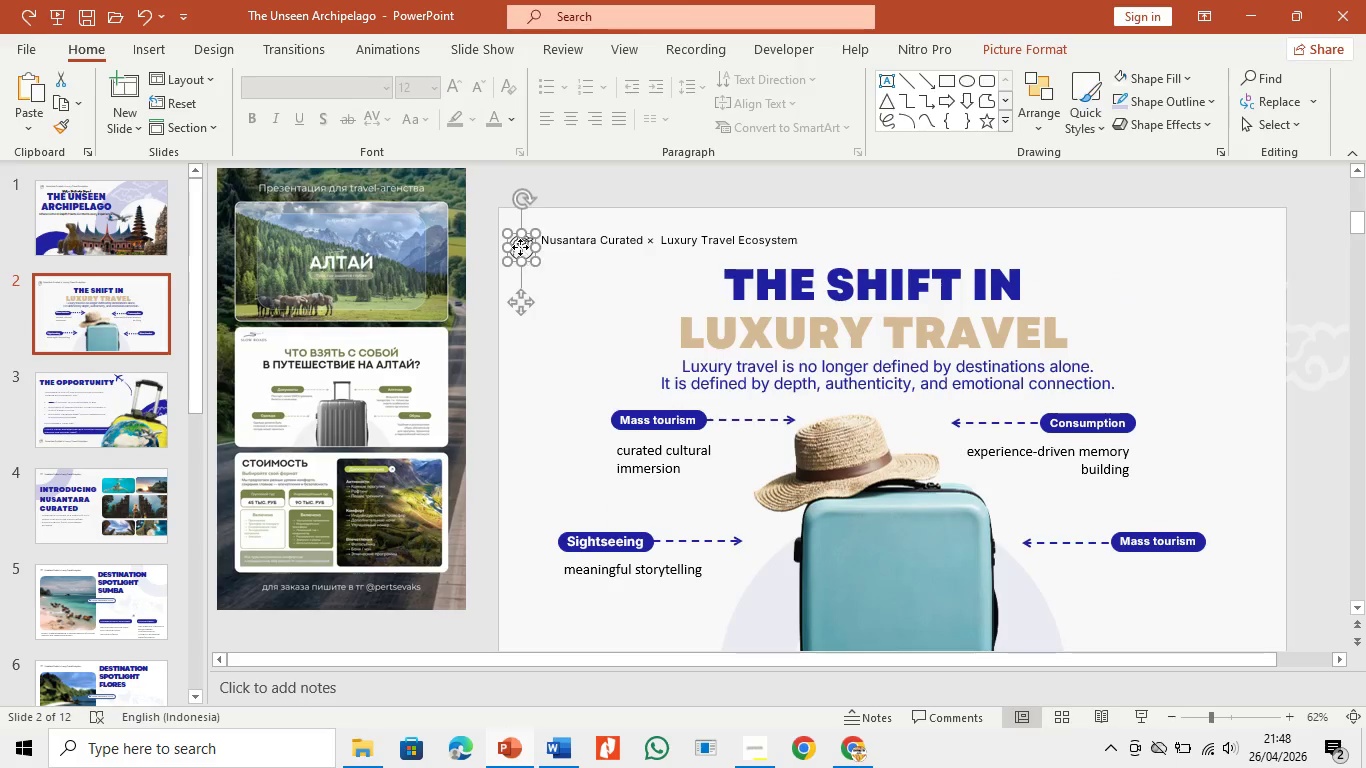 
left_click_drag(start_coordinate=[520, 247], to_coordinate=[521, 240])
 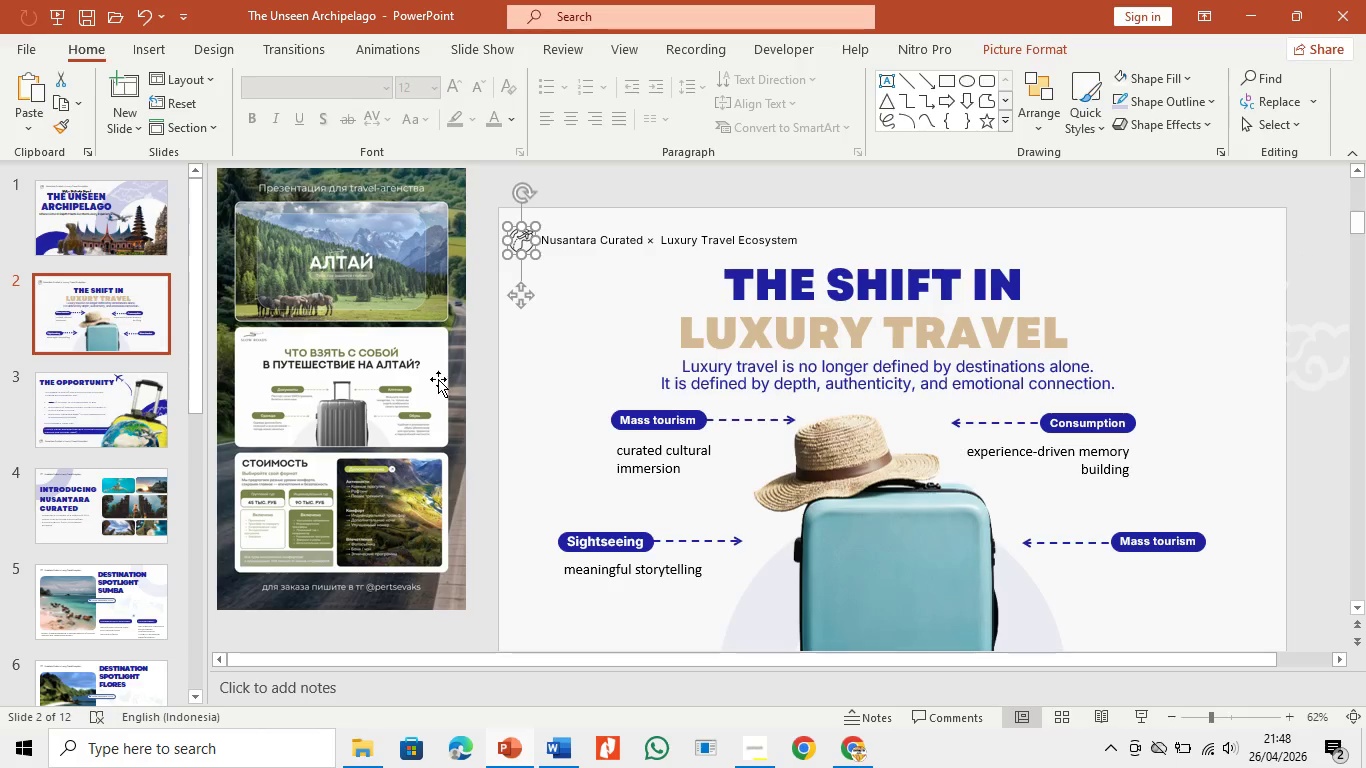 
left_click([145, 424])
 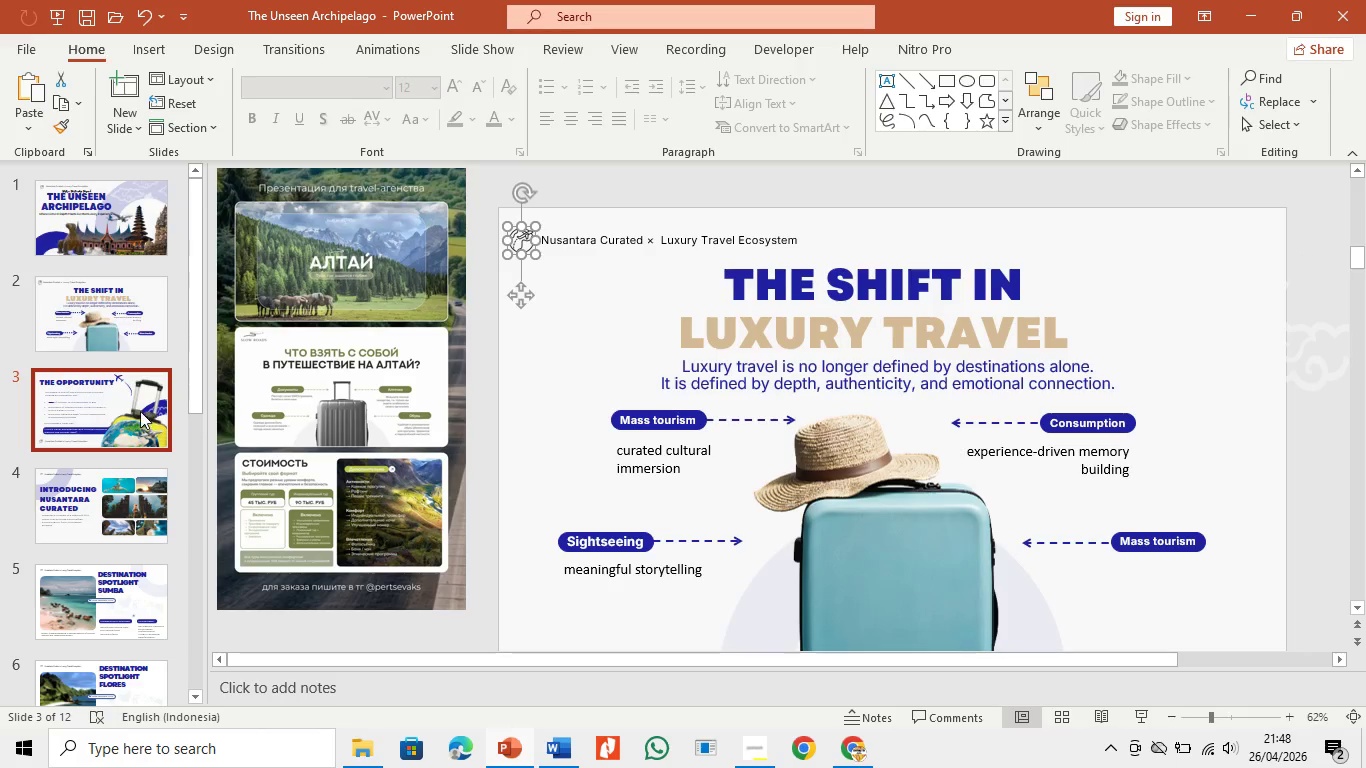 
left_click([109, 405])
 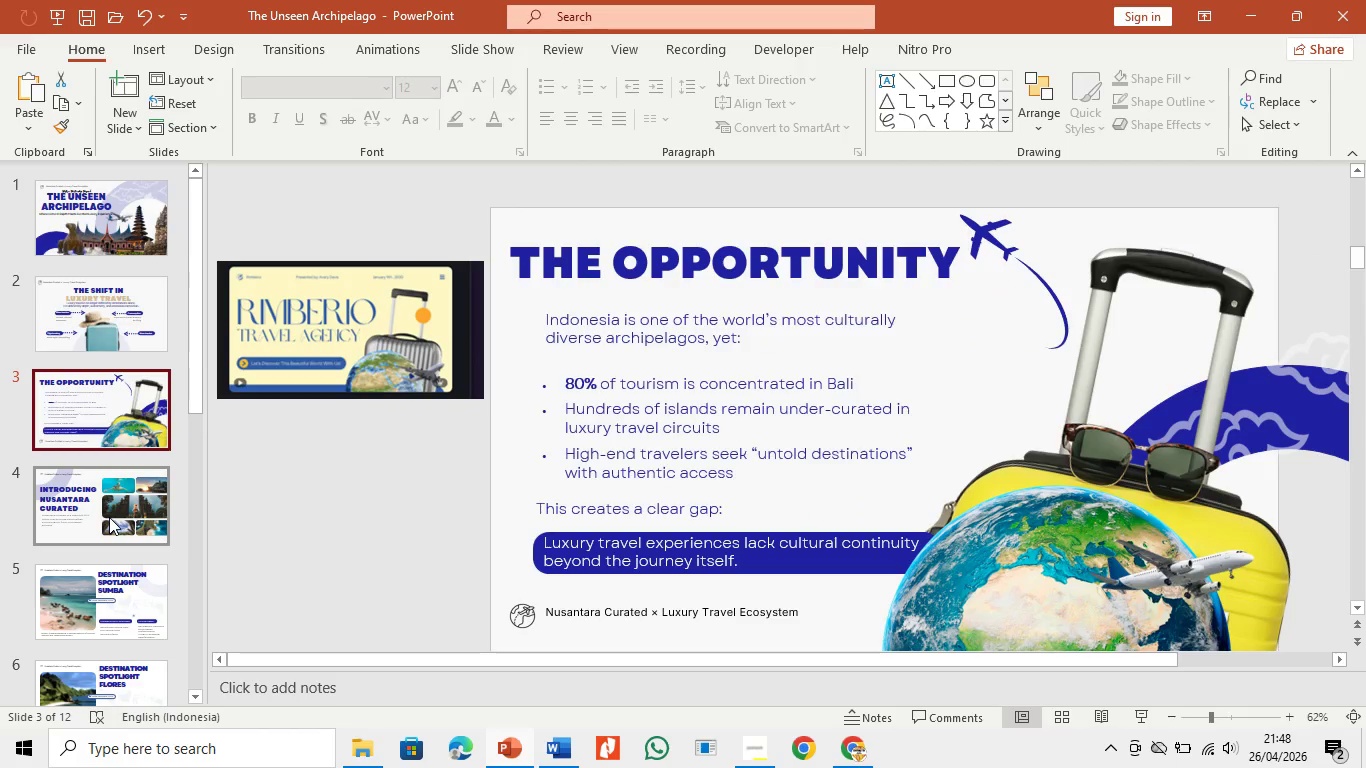 
left_click([109, 517])
 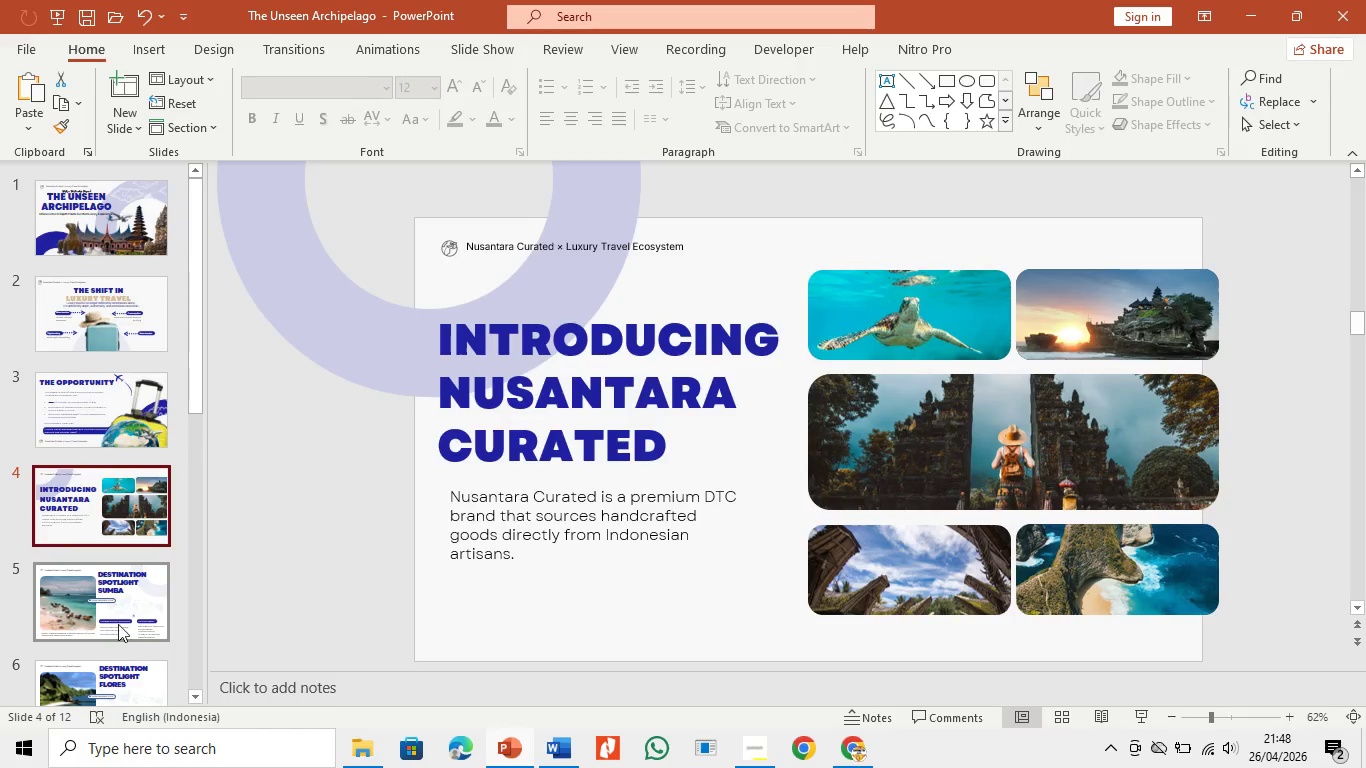 
left_click([118, 627])
 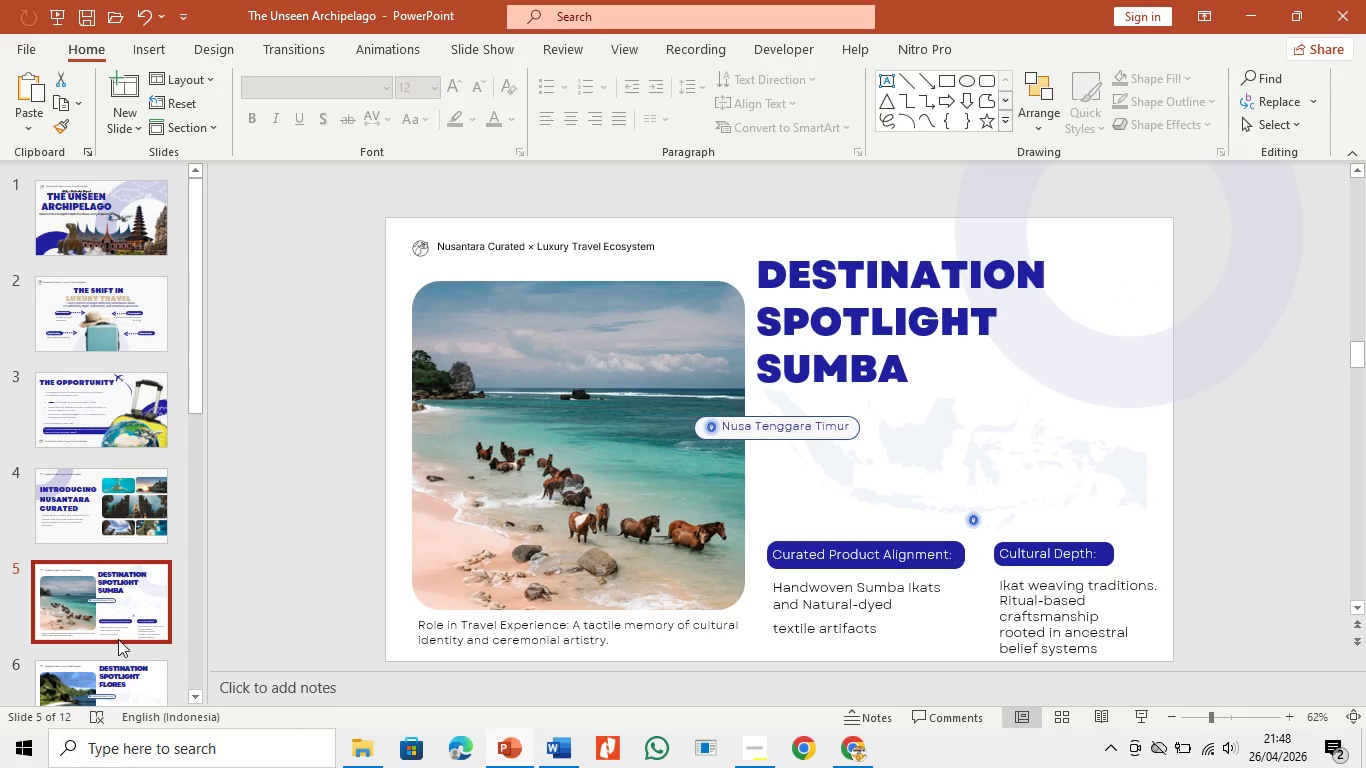 
left_click([118, 652])
 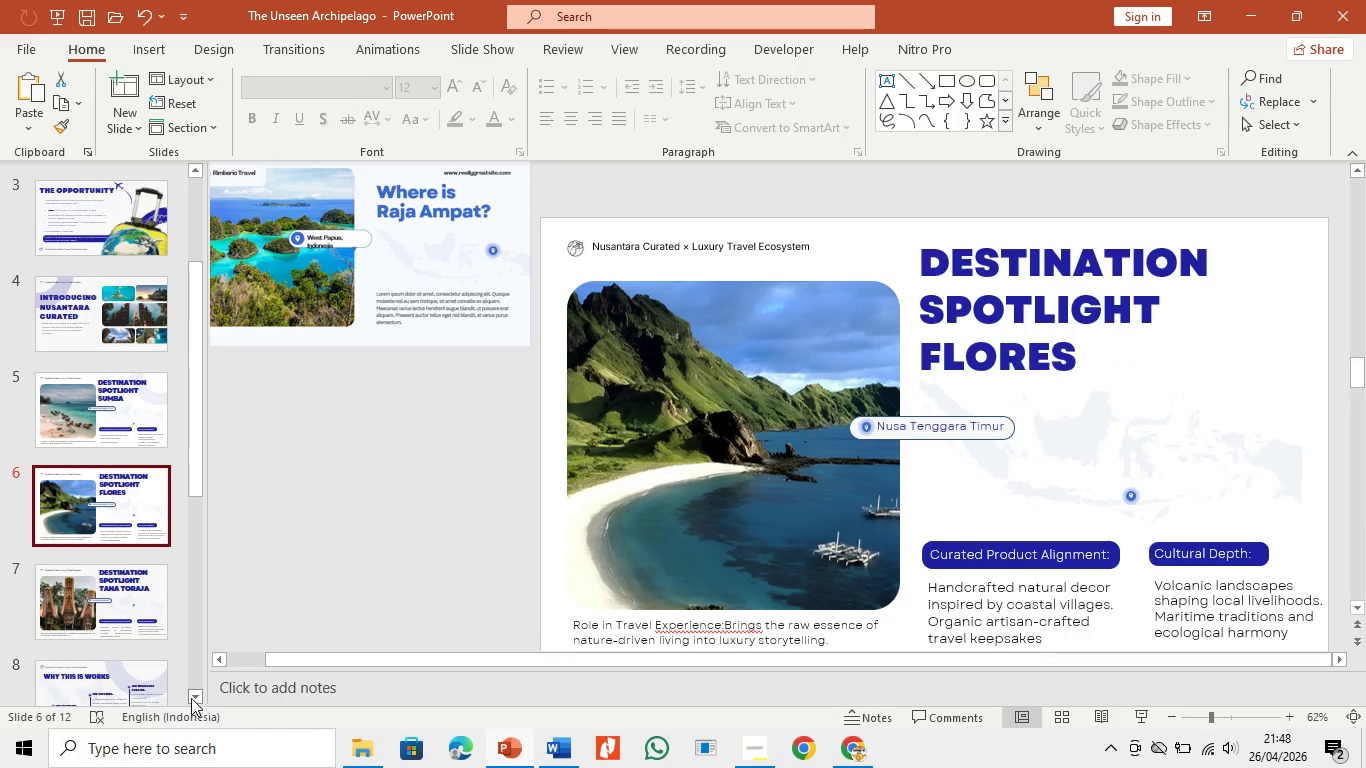 
left_click([128, 687])
 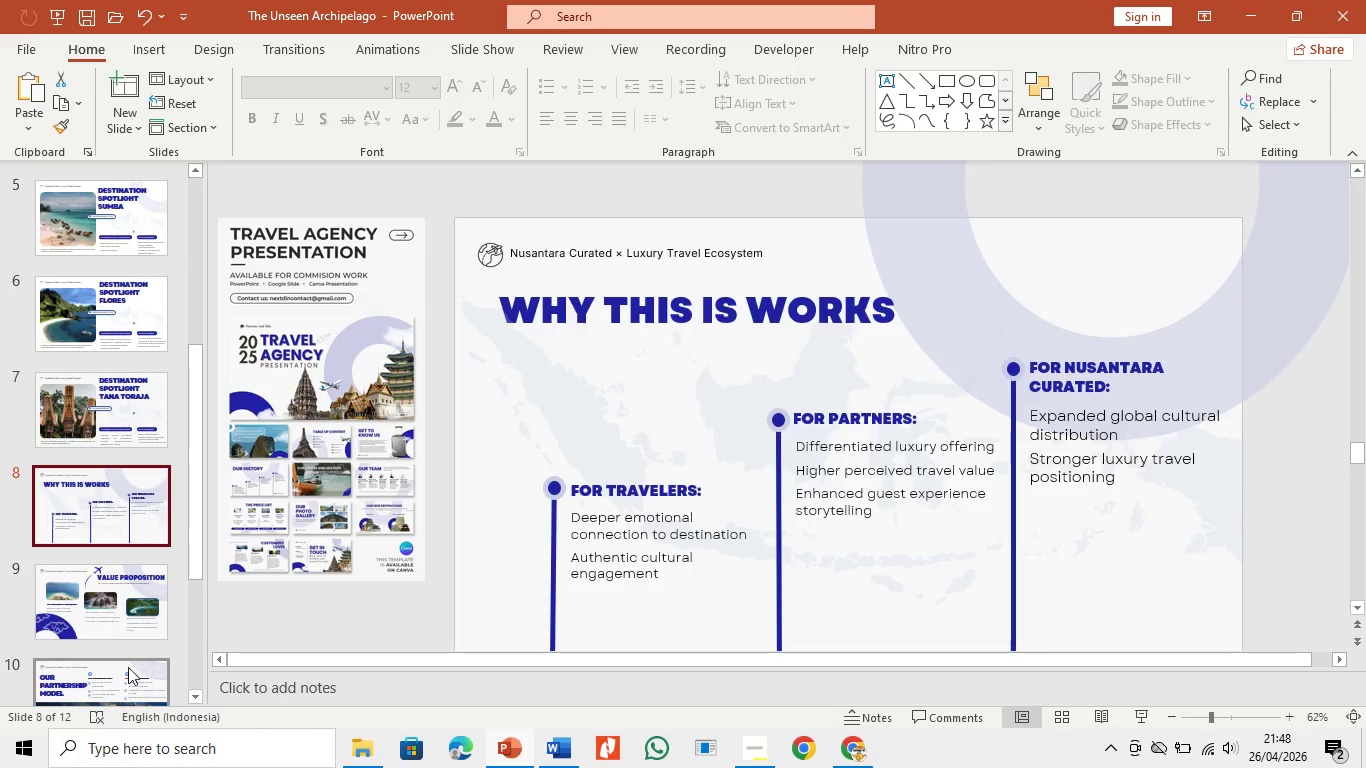 
left_click([130, 635])
 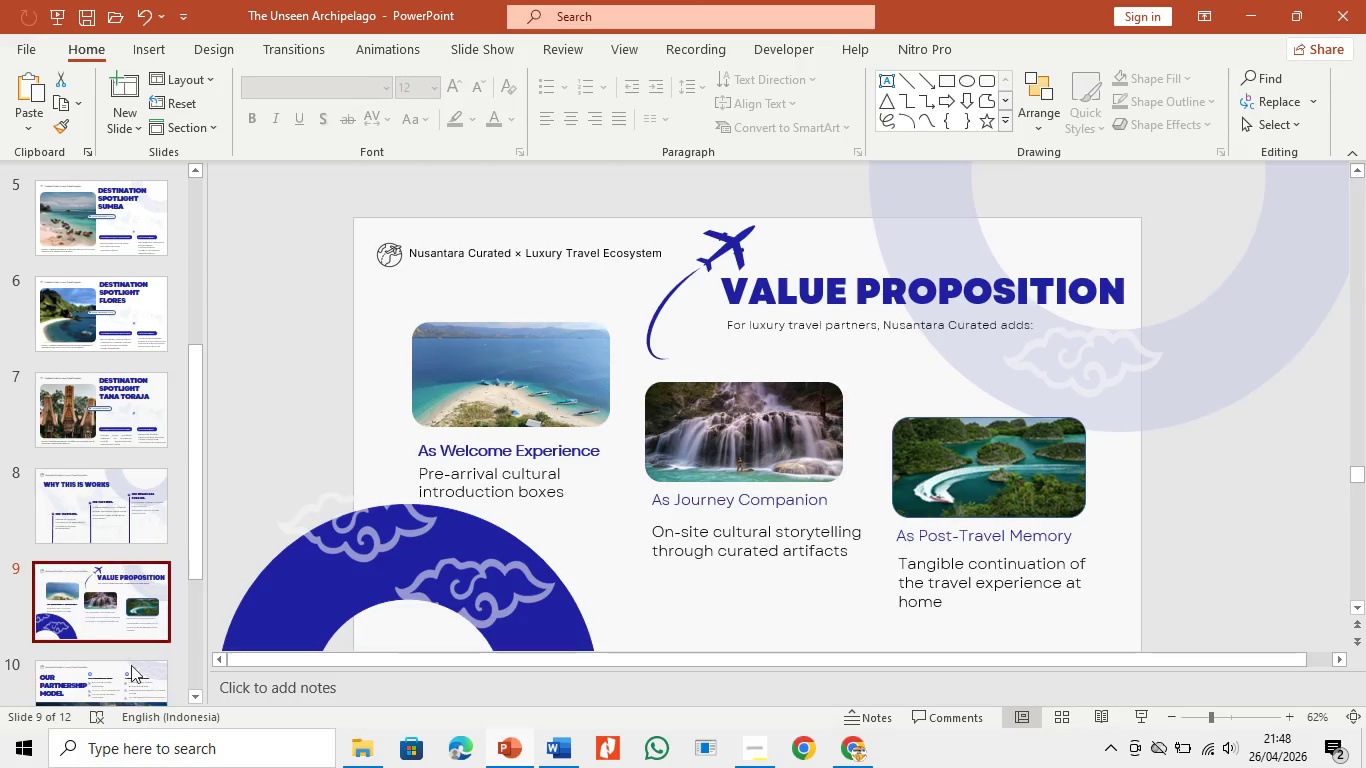 
left_click([136, 687])
 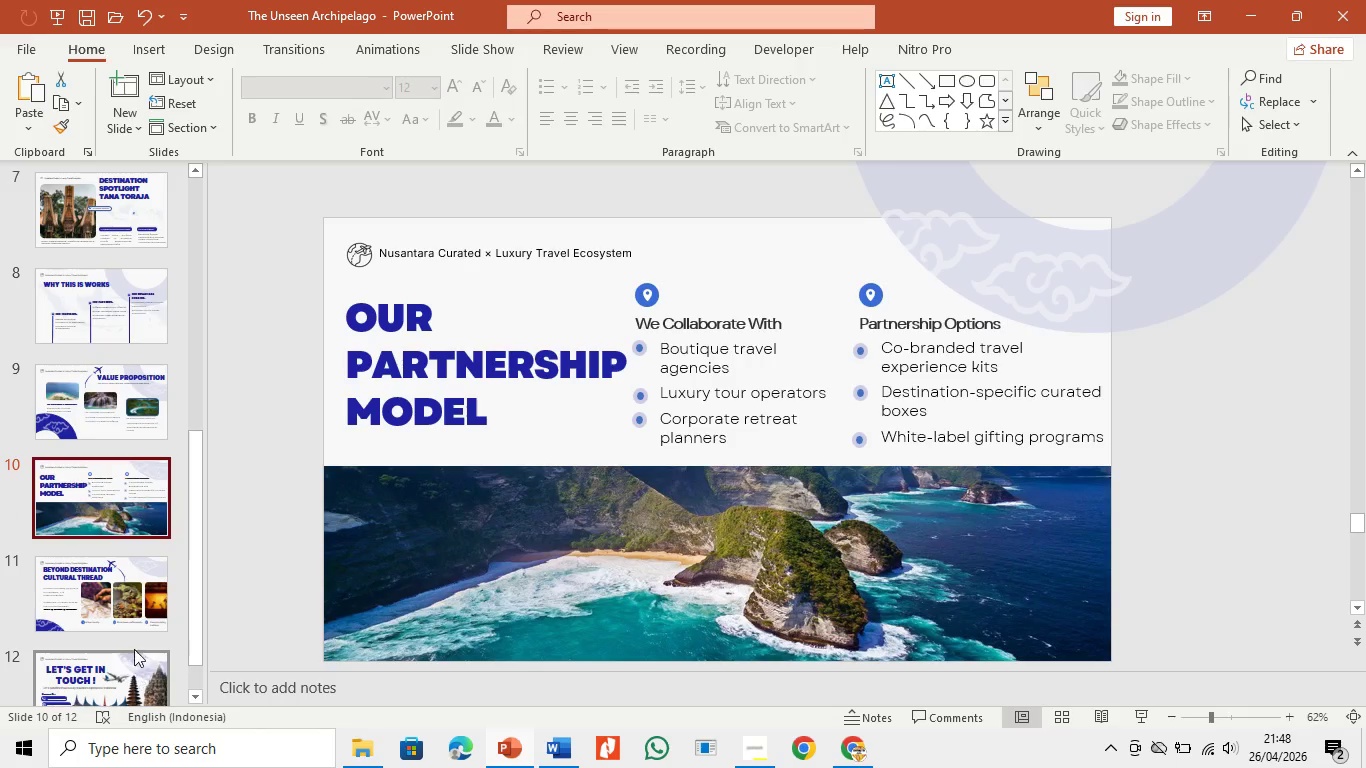 
left_click([134, 604])
 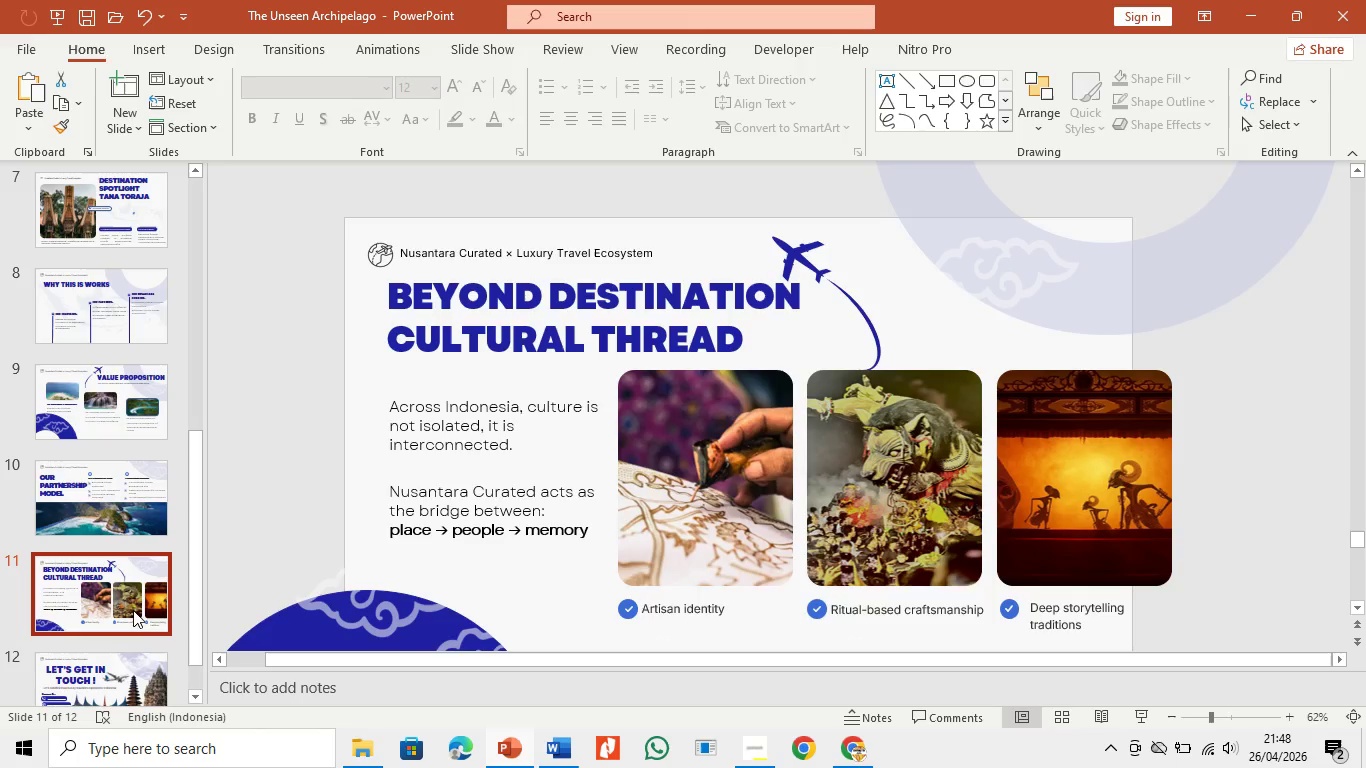 
left_click([139, 680])
 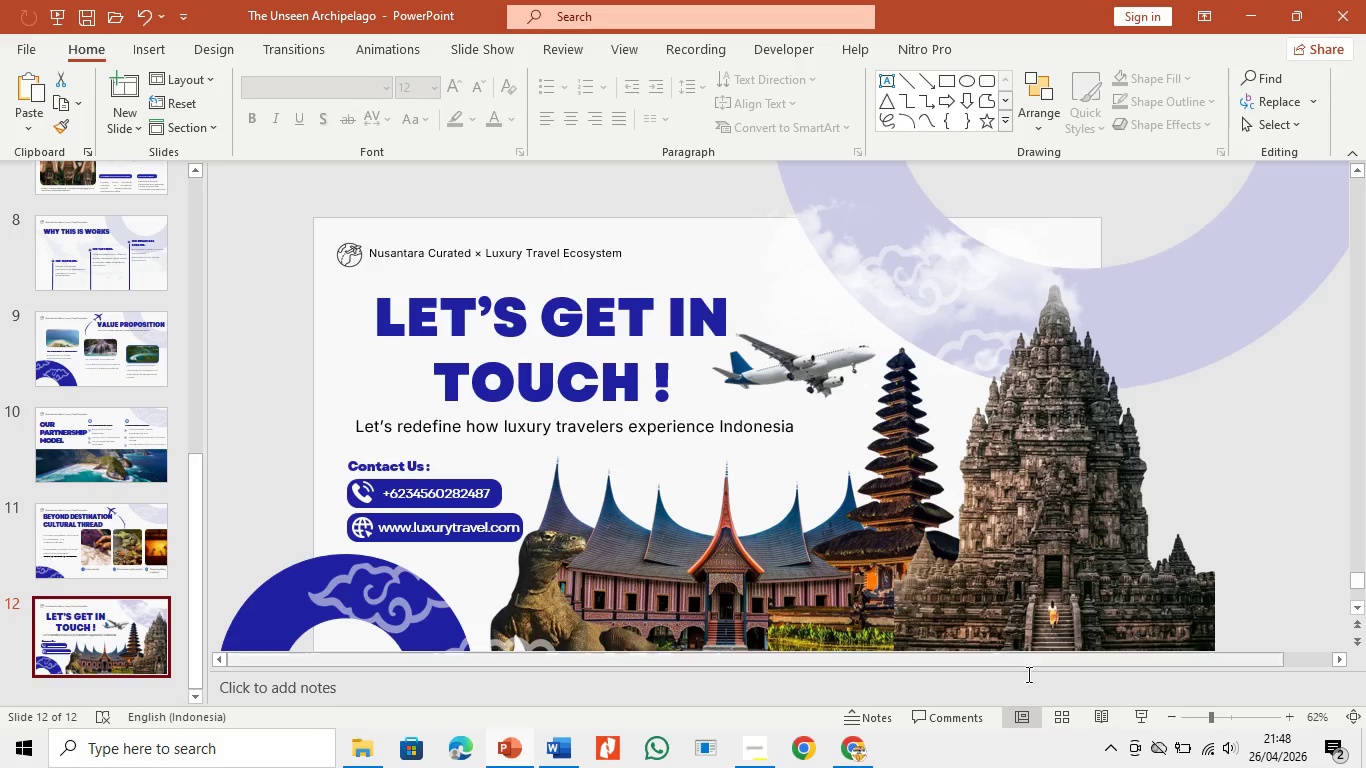 
left_click([1231, 712])
 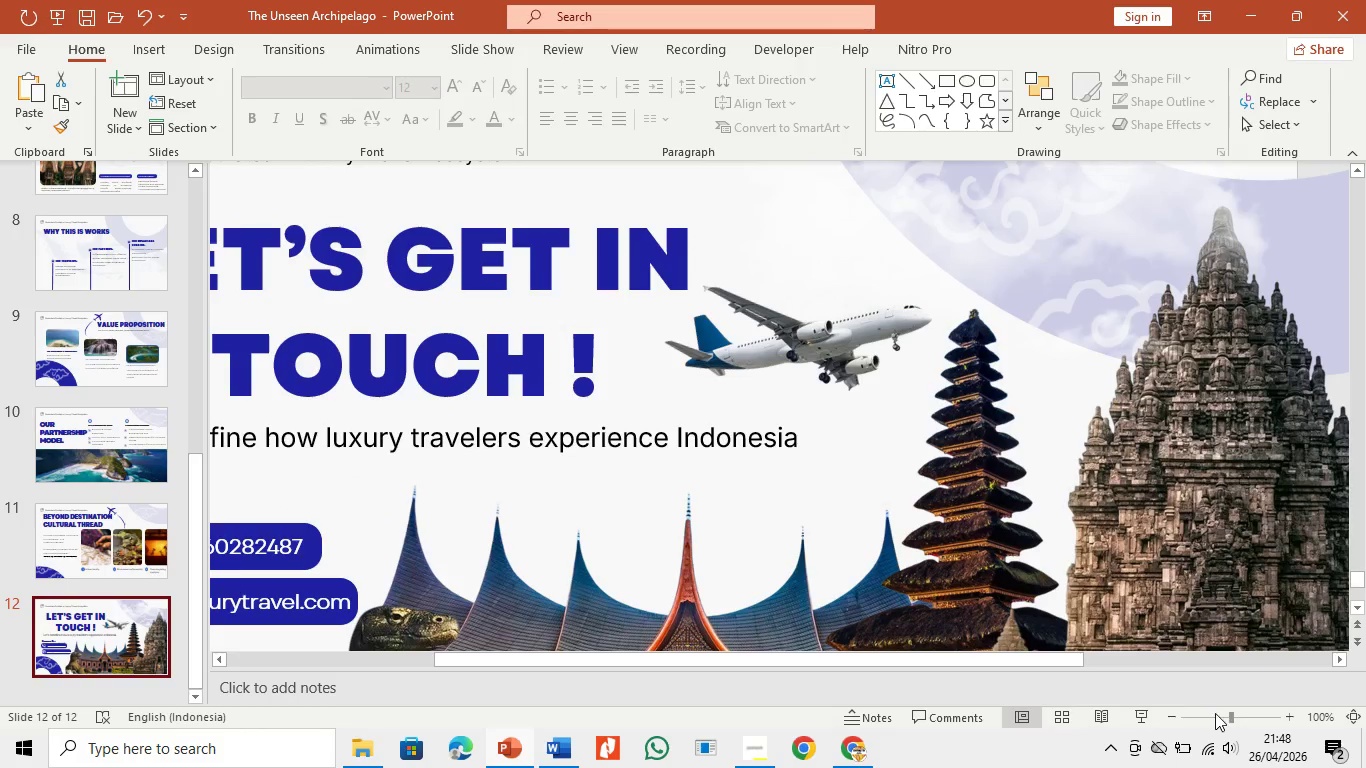 
left_click([1249, 717])
 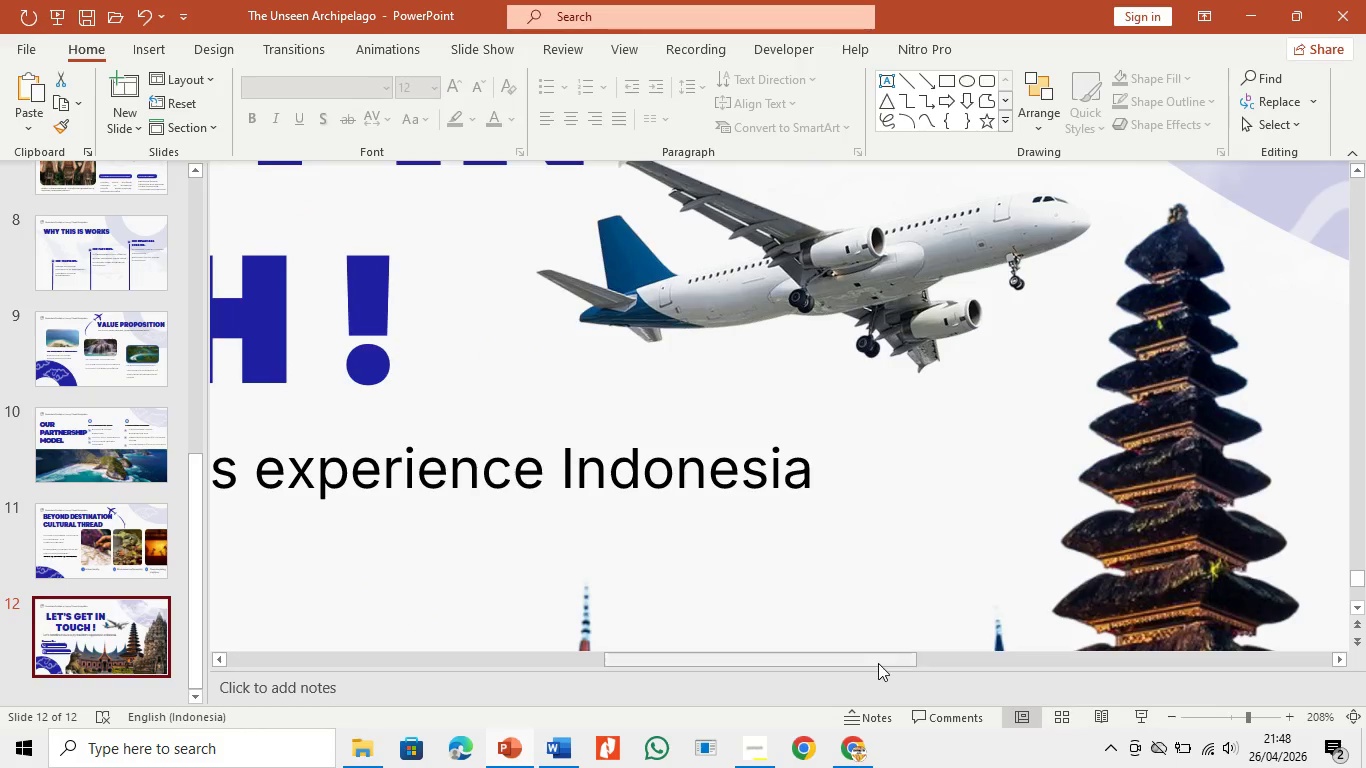 
left_click_drag(start_coordinate=[879, 663], to_coordinate=[384, 613])
 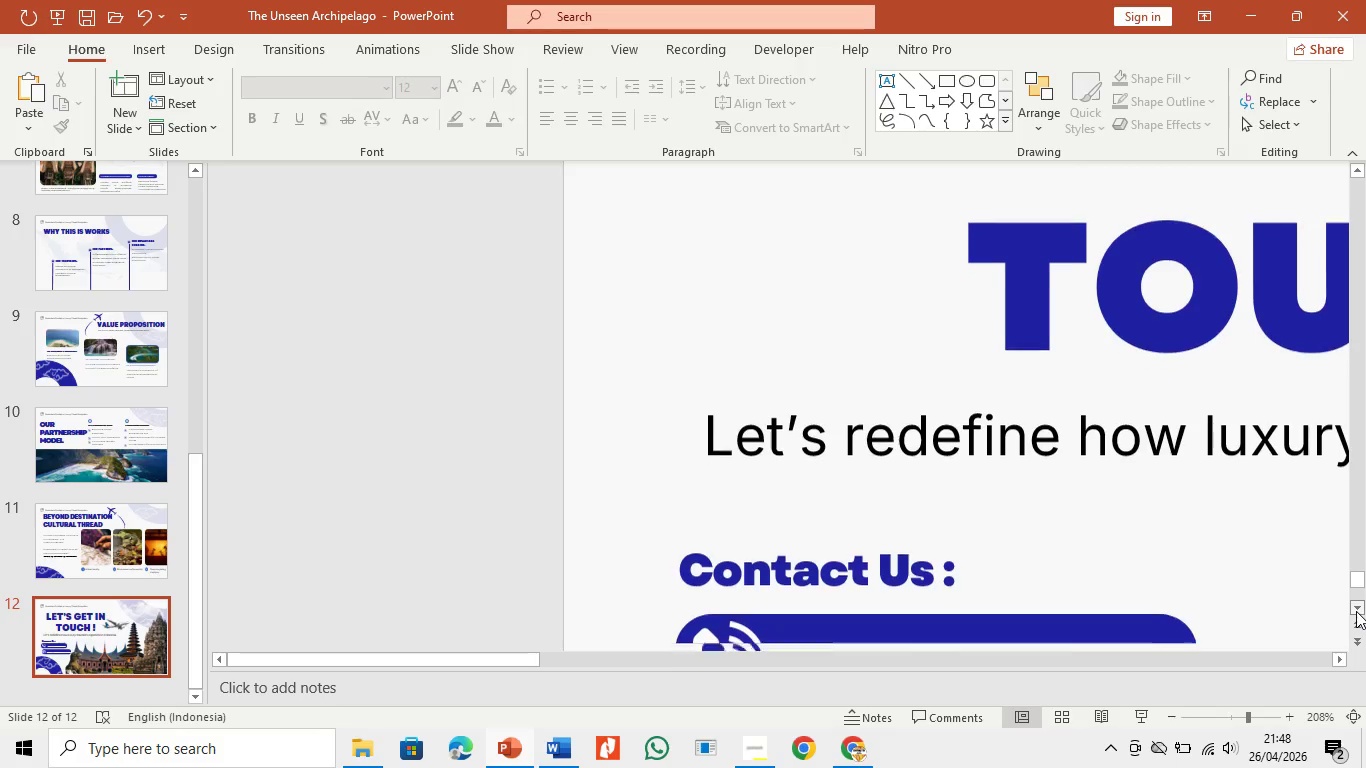 
triple_click([1356, 611])
 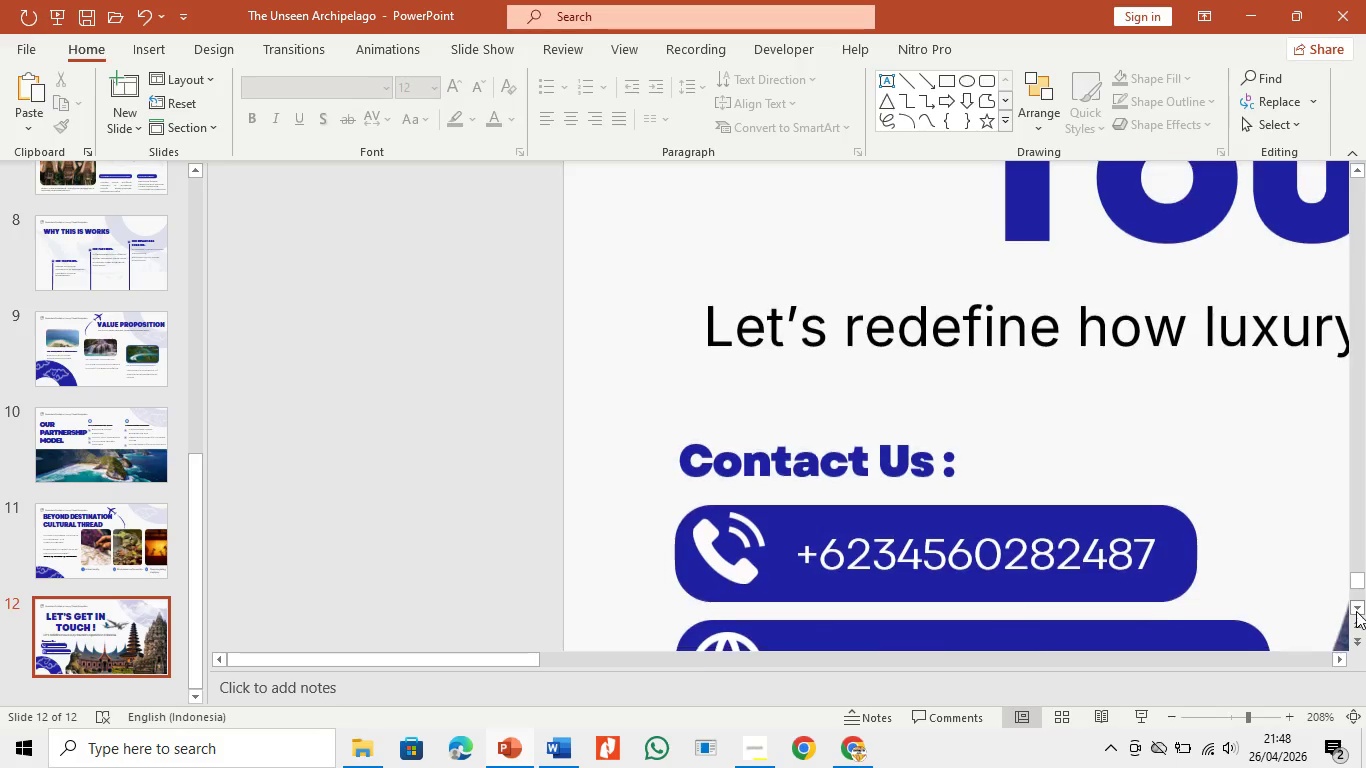 
triple_click([1356, 611])
 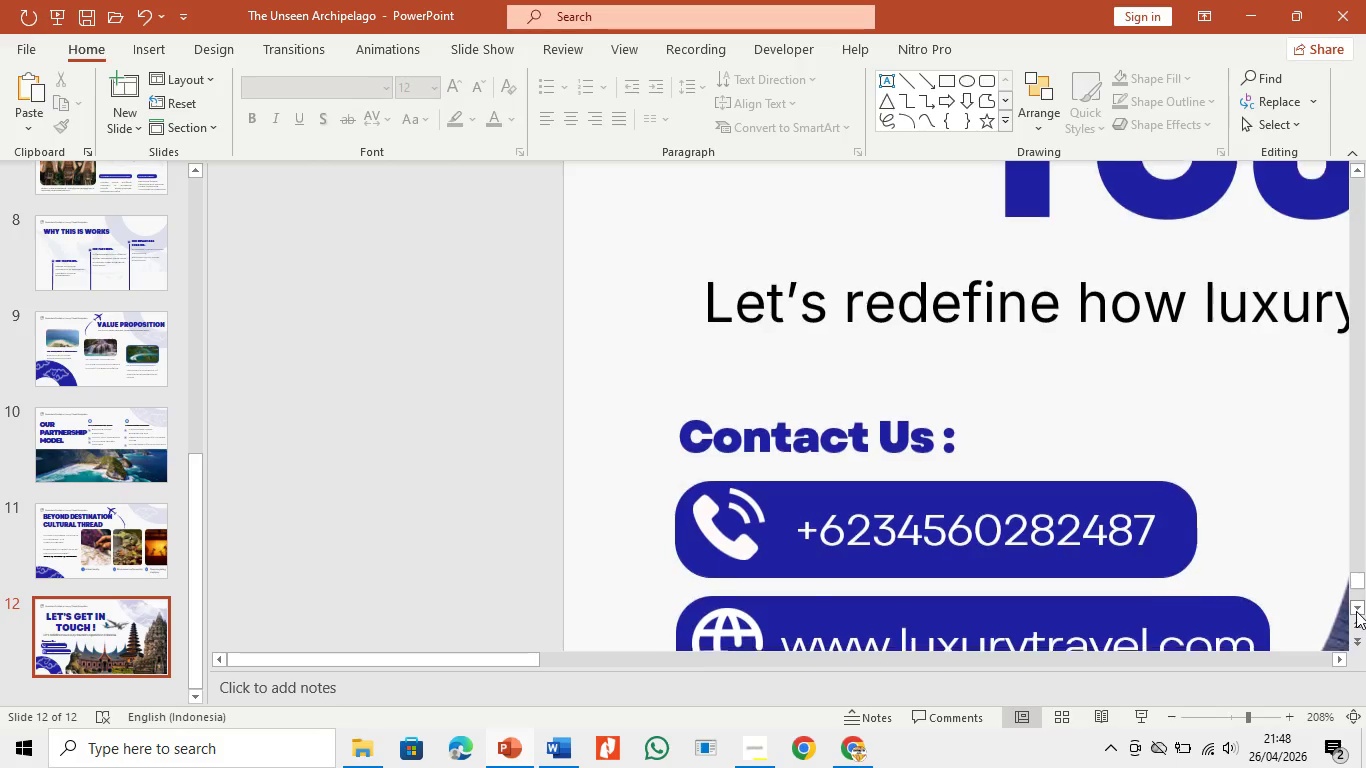 
triple_click([1356, 611])
 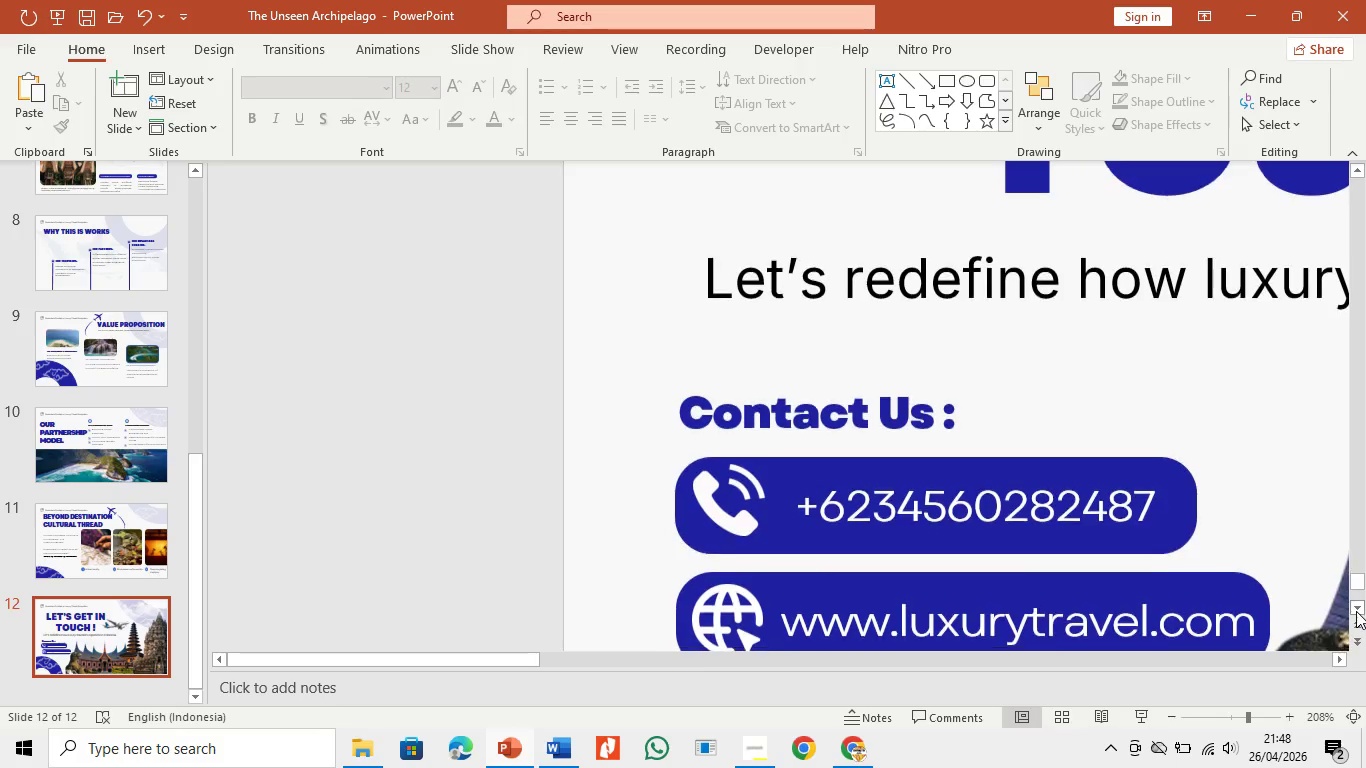 
triple_click([1356, 611])
 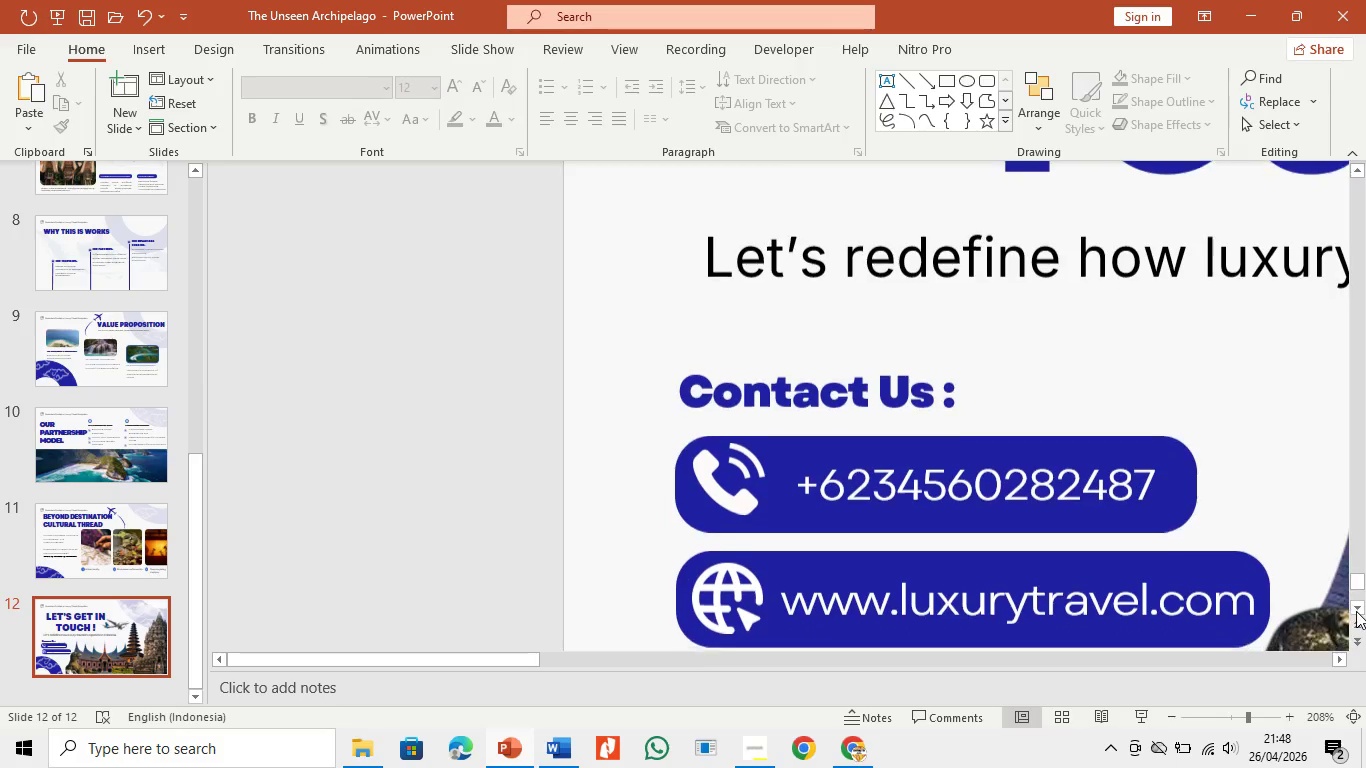 
triple_click([1356, 611])
 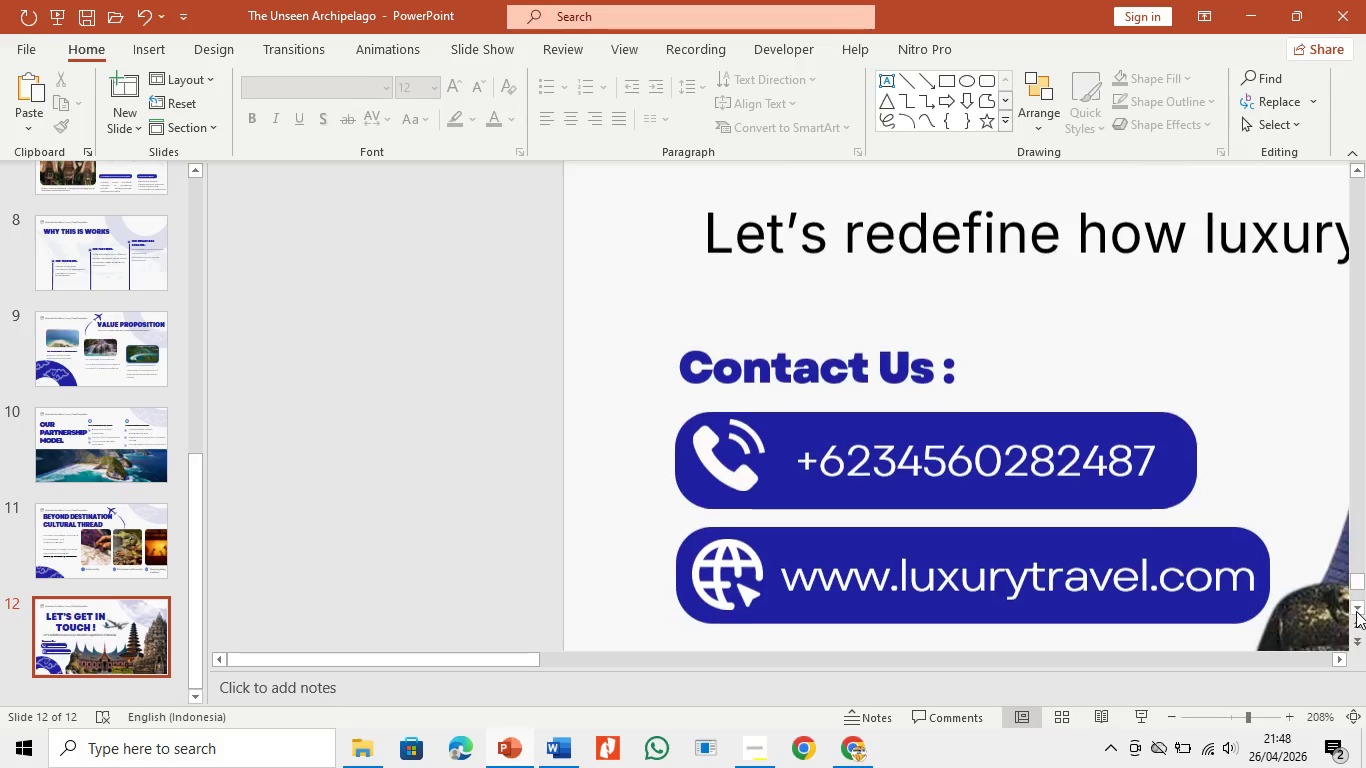 
triple_click([1356, 611])
 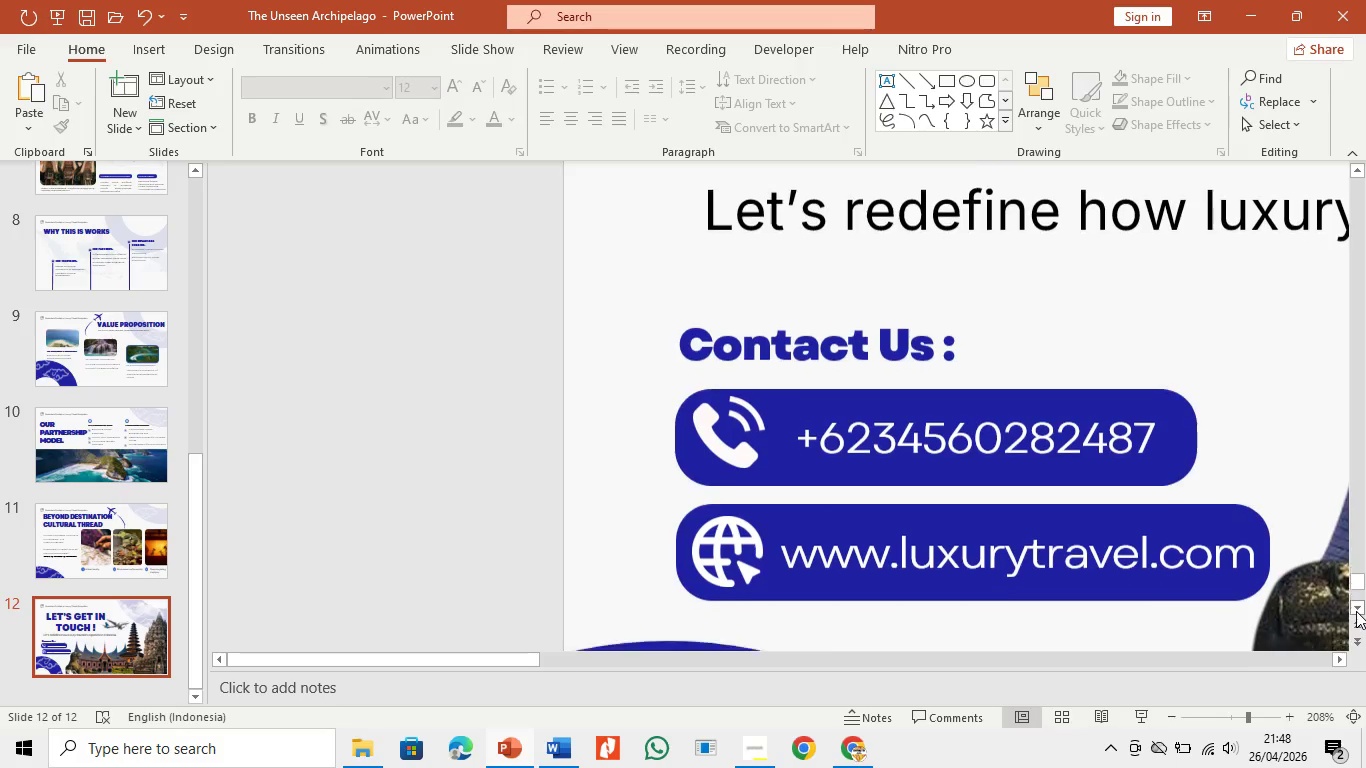 
triple_click([1356, 611])
 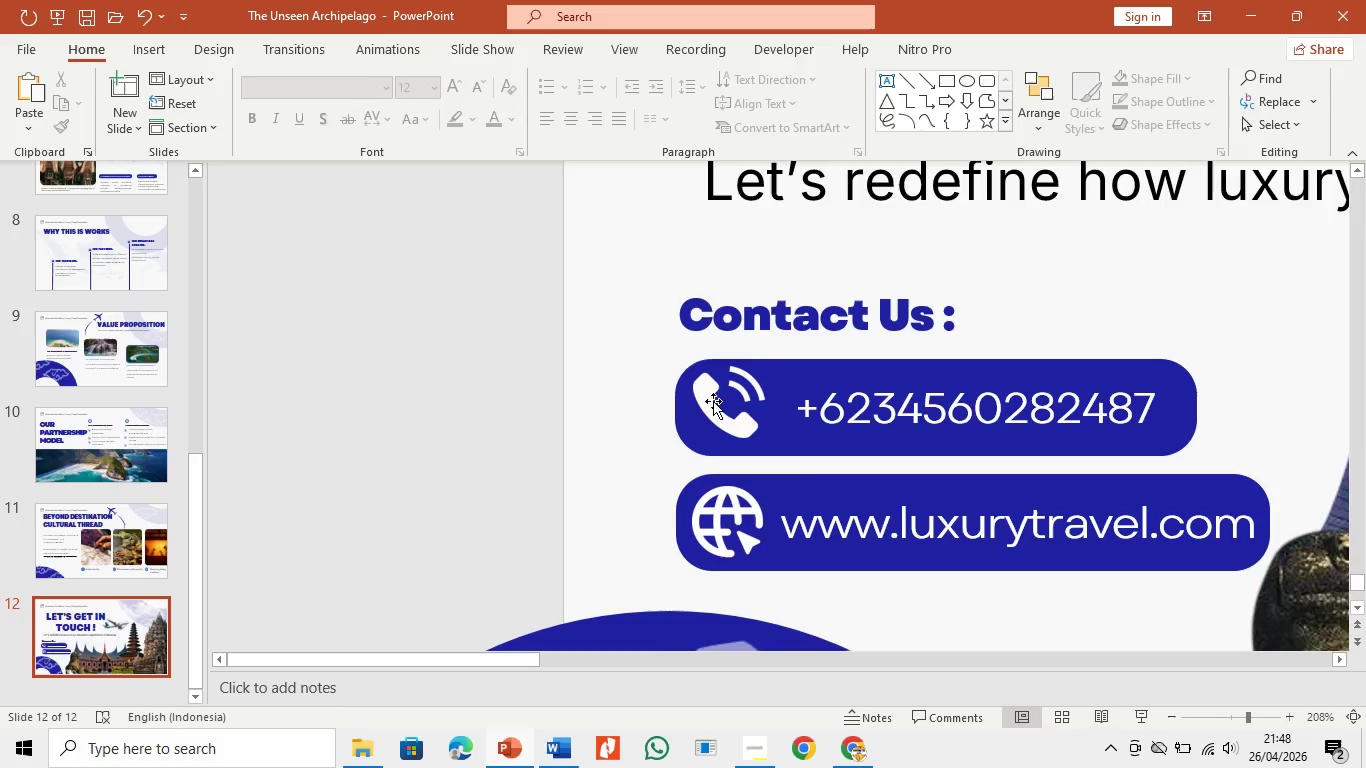 
left_click([720, 397])
 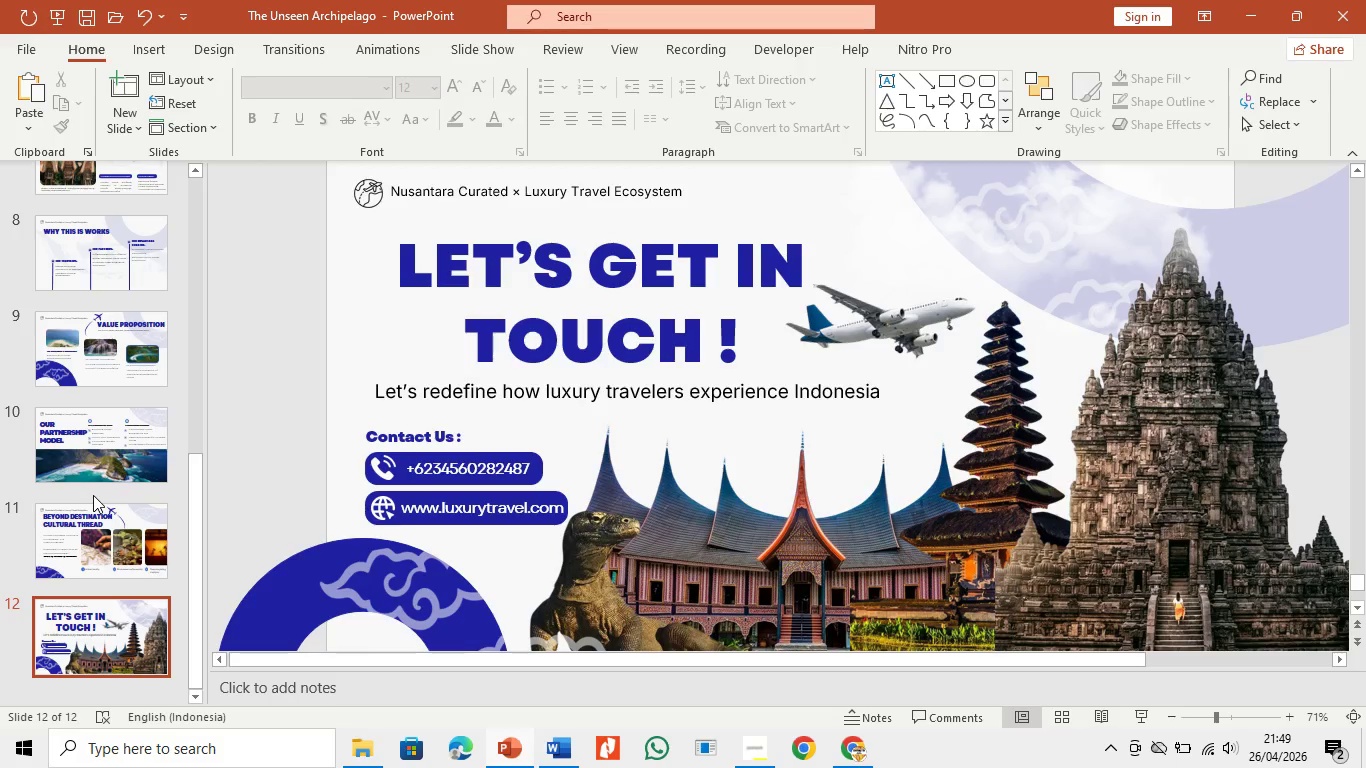 
wait(15.83)
 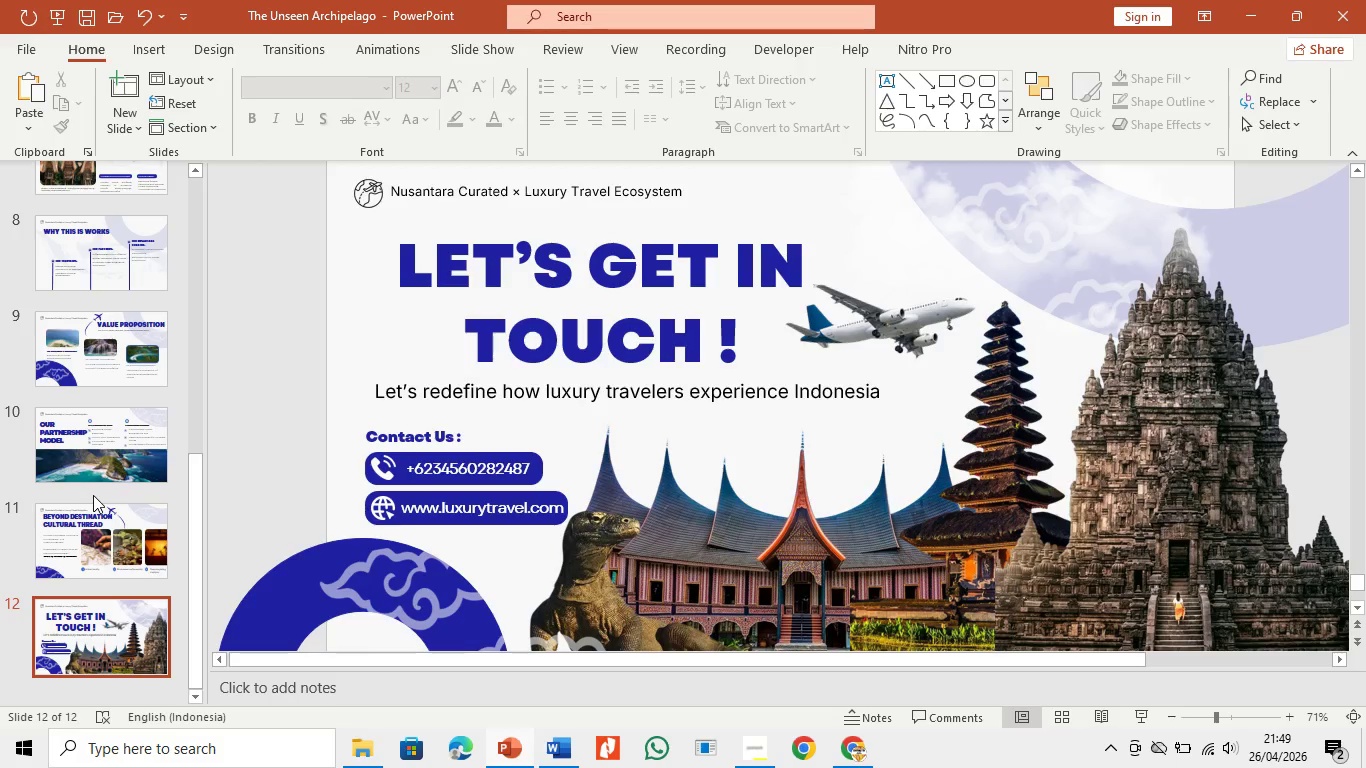 
scroll: coordinate [148, 417], scroll_direction: up, amount: 6.0
 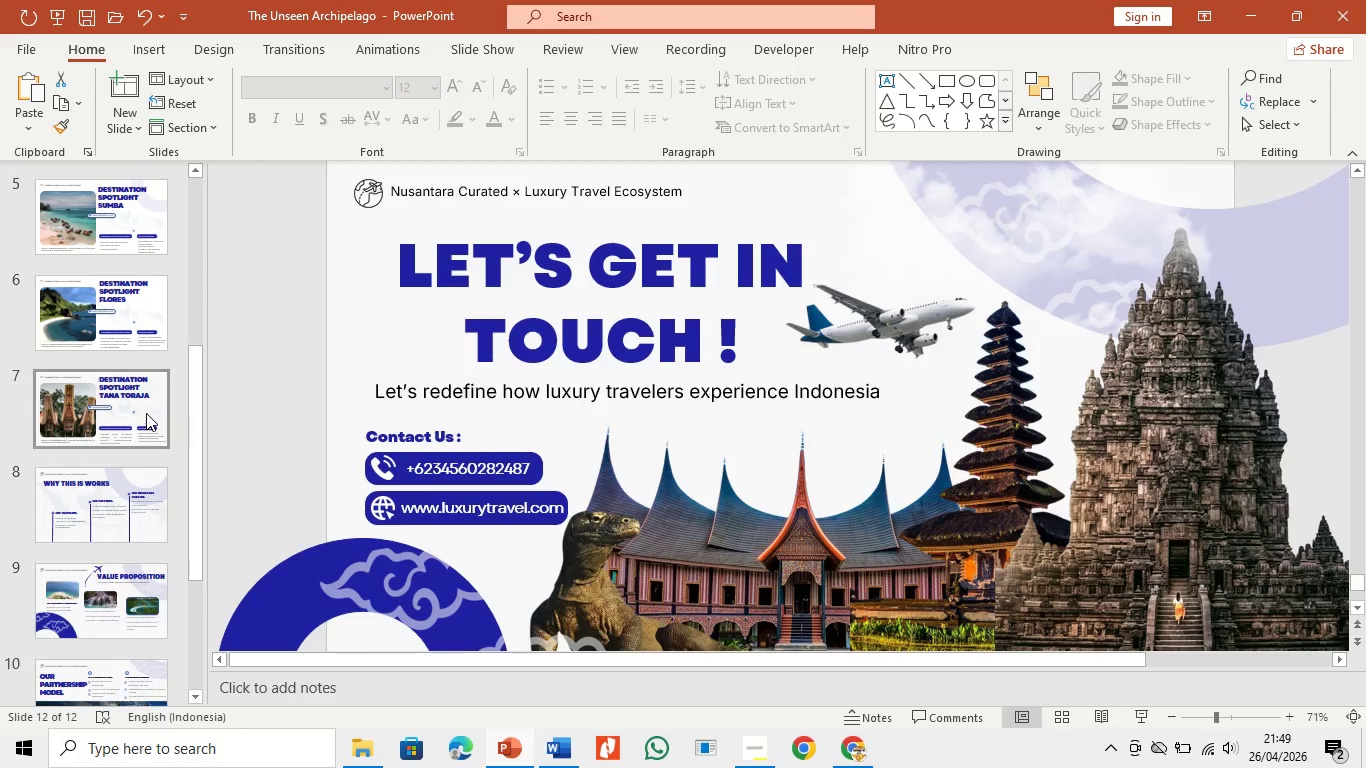 
left_click([145, 412])
 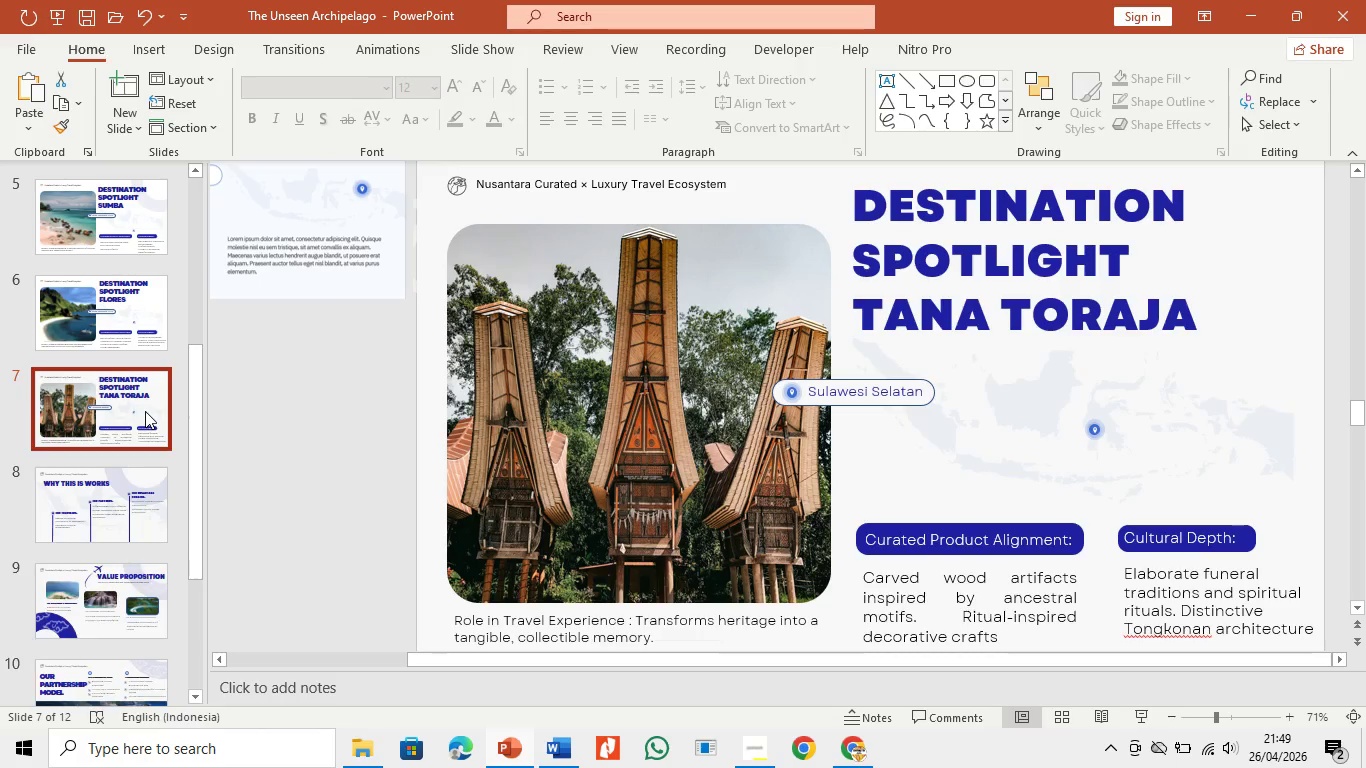 
left_click([144, 411])
 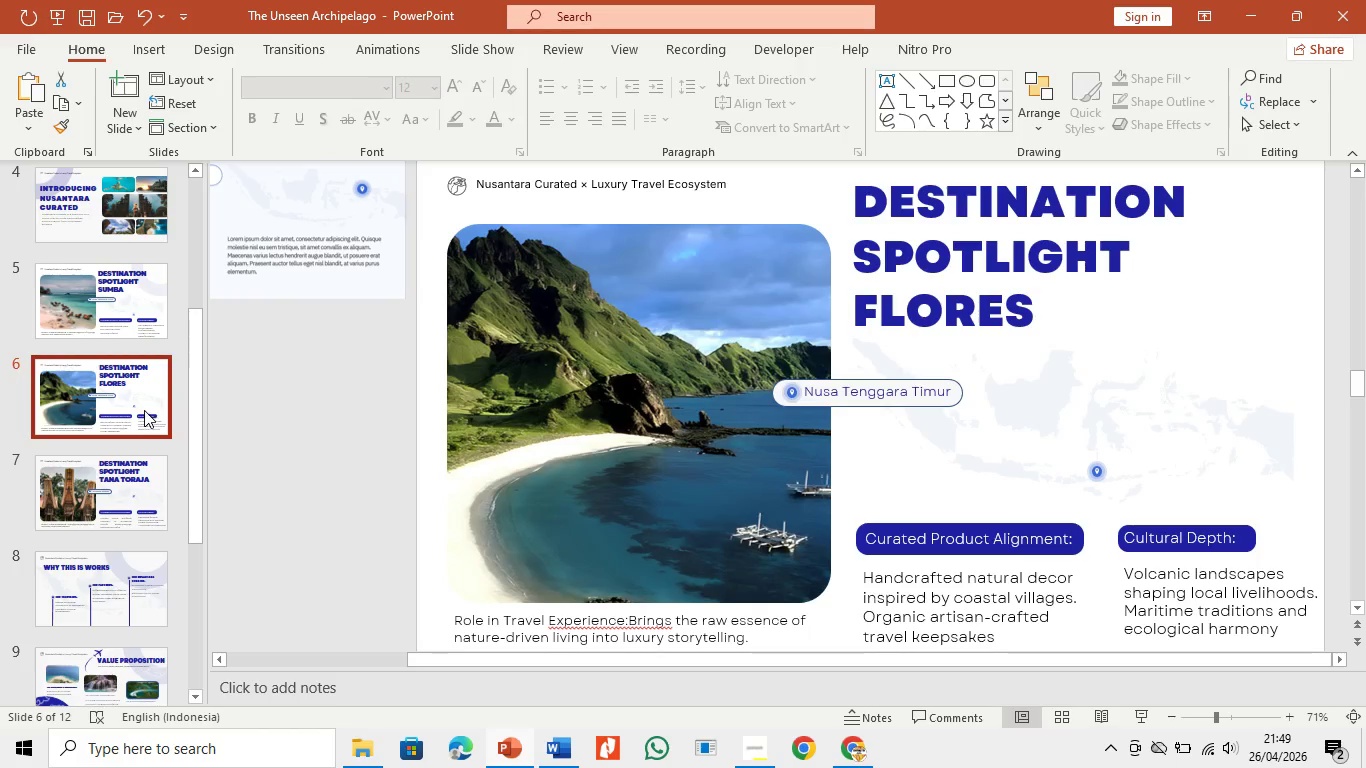 
scroll: coordinate [145, 411], scroll_direction: none, amount: 0.0
 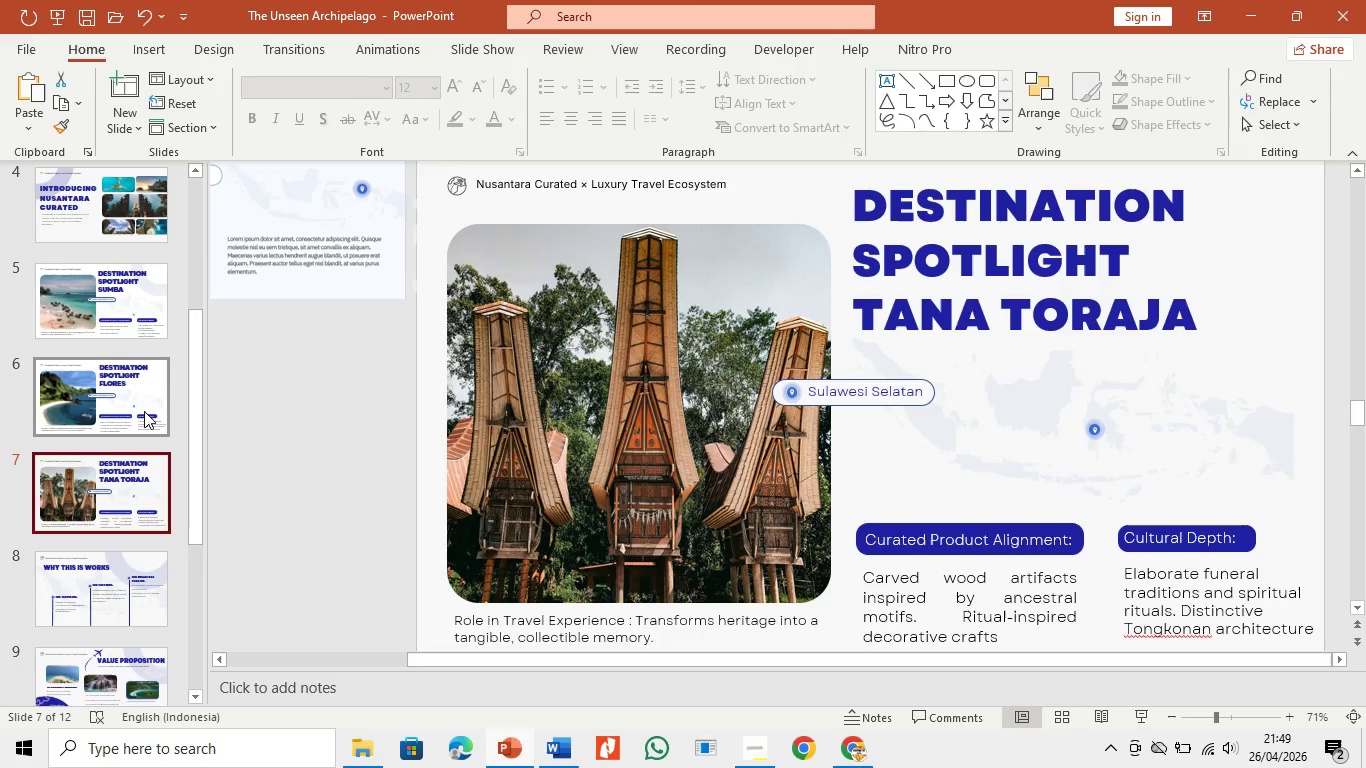 
scroll: coordinate [144, 410], scroll_direction: up, amount: 7.0
 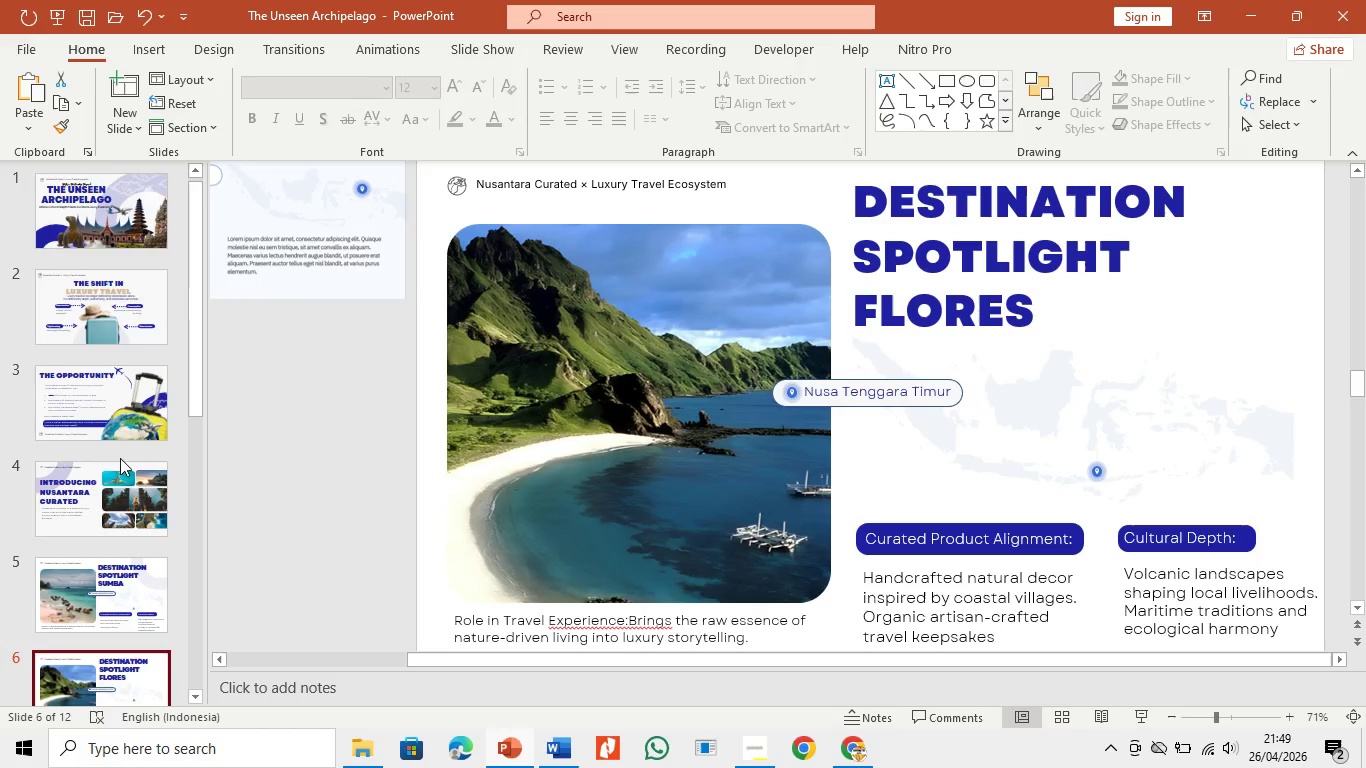 
left_click([120, 482])
 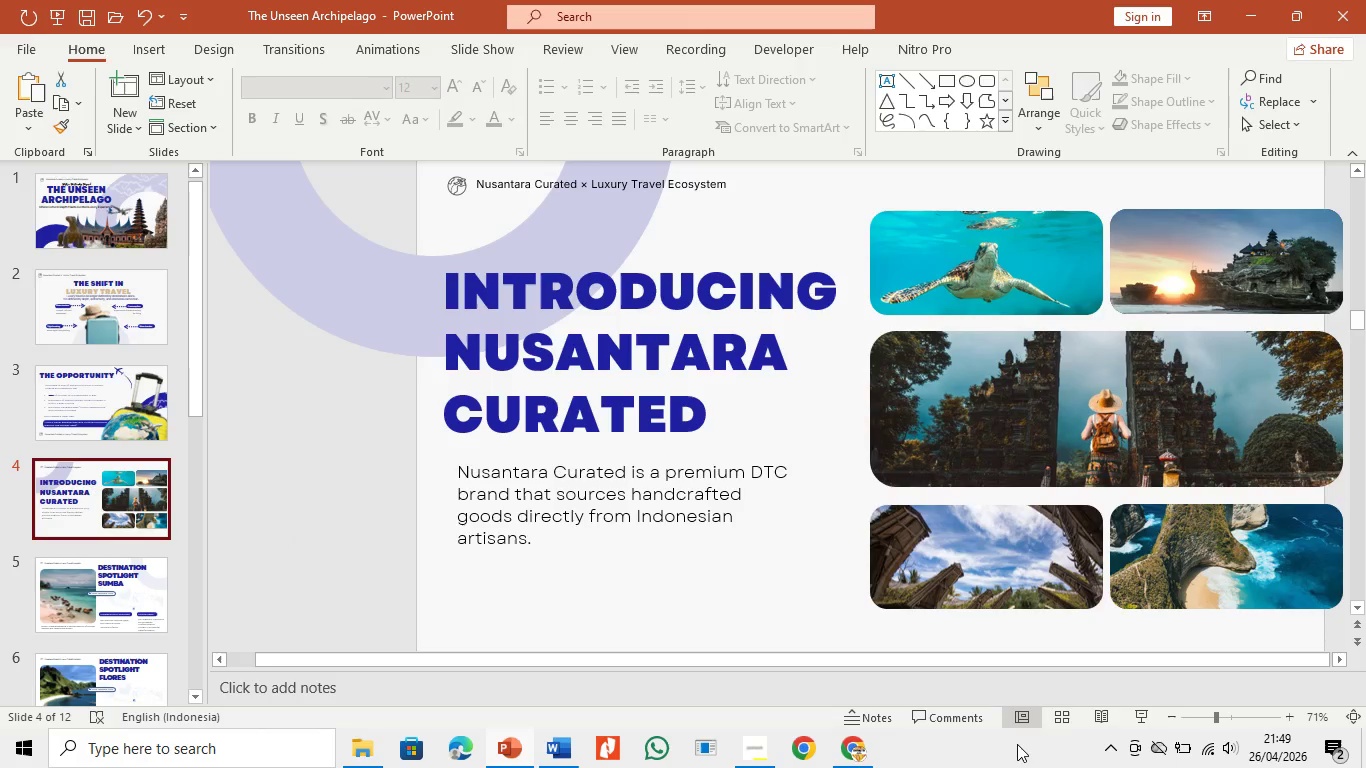 
left_click([866, 740])
 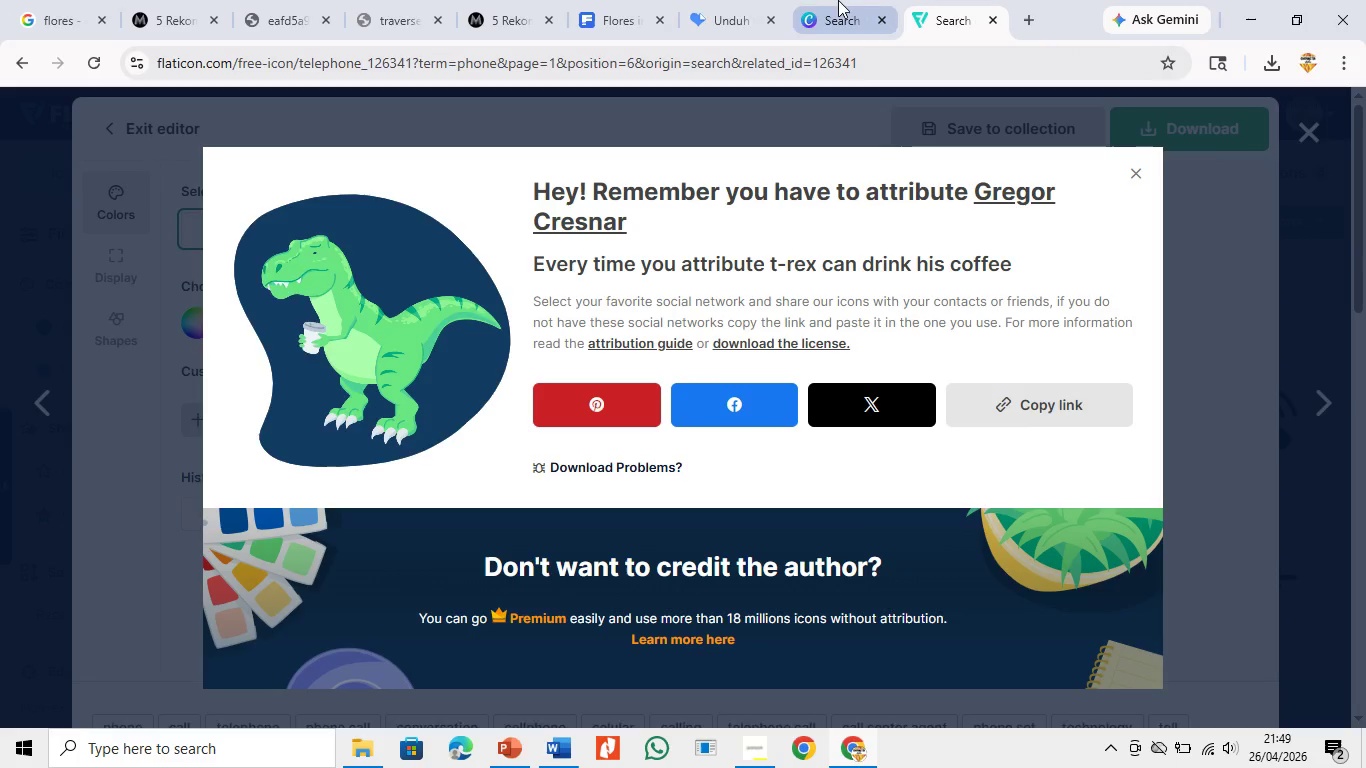 
left_click([815, 9])
 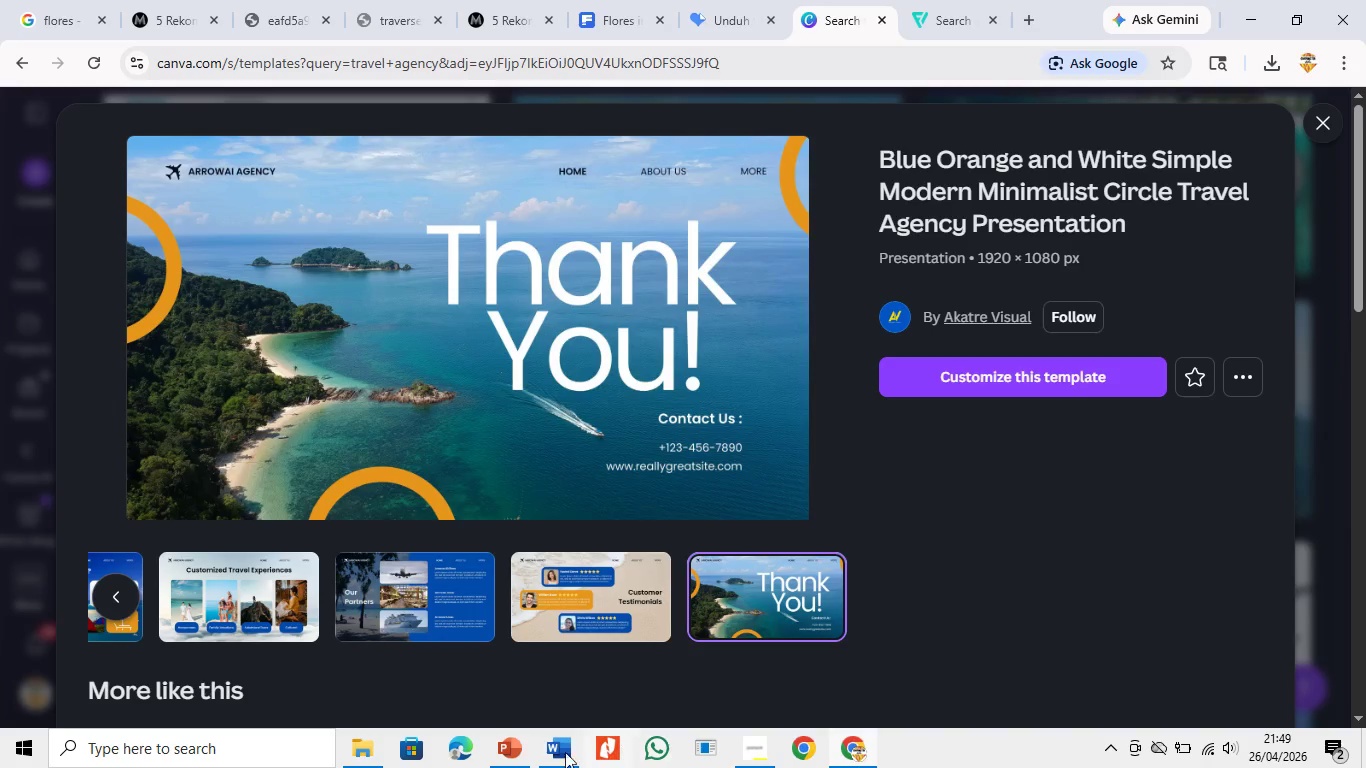 
wait(7.39)
 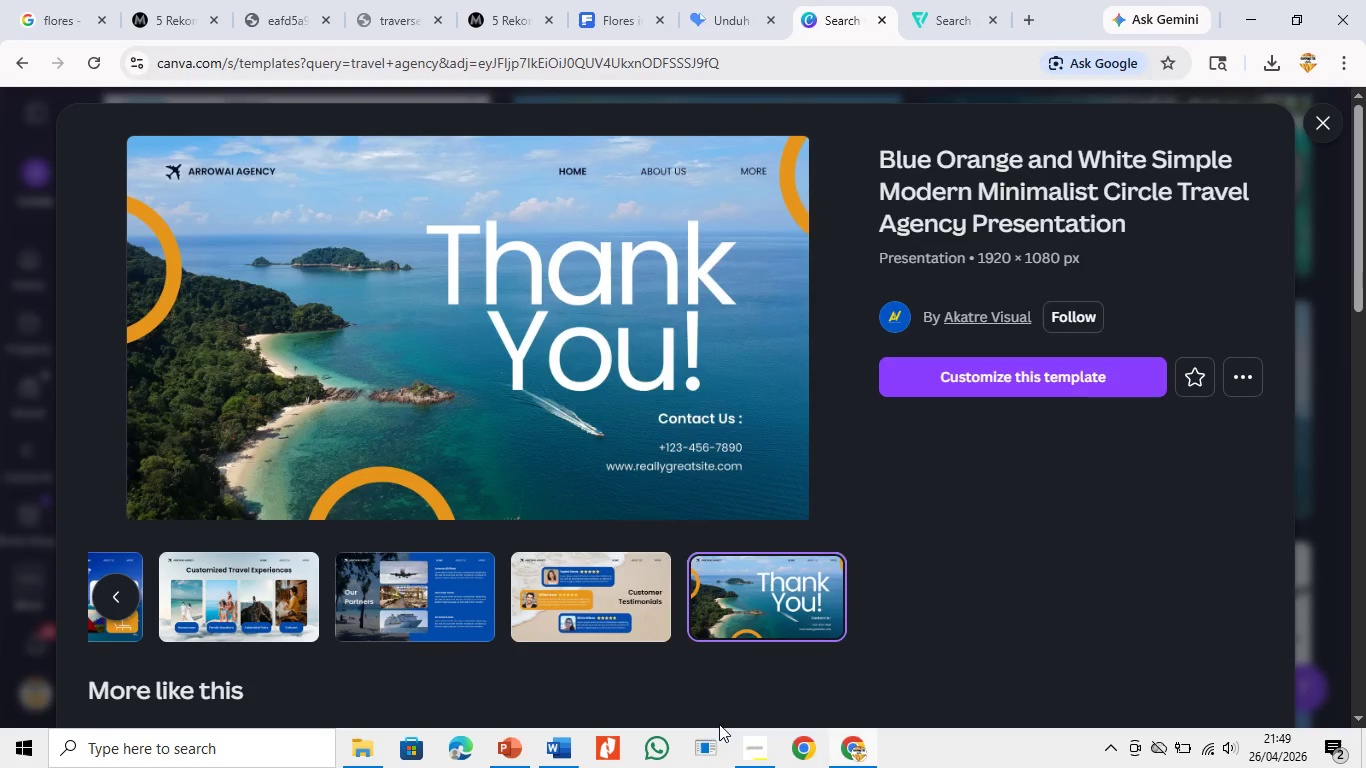 
left_click([504, 745])
 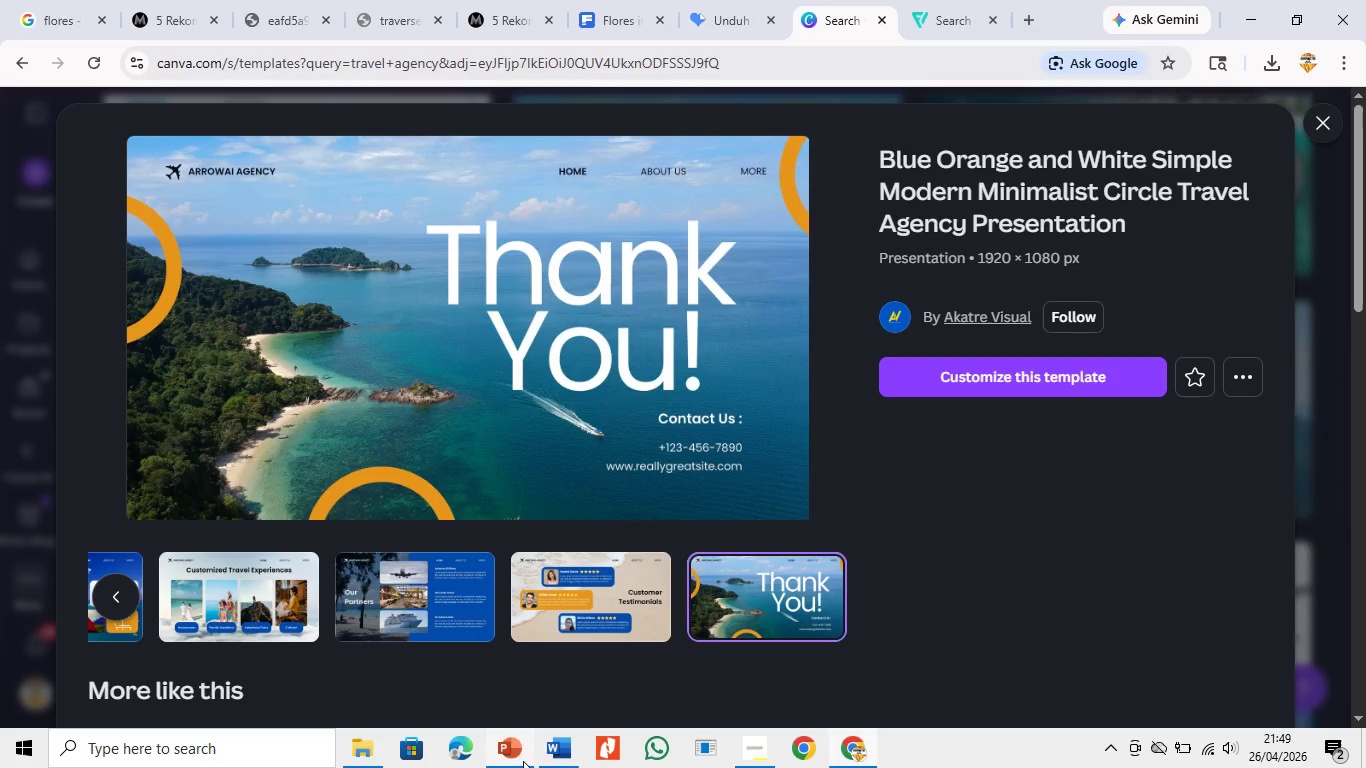 
left_click([574, 751])
 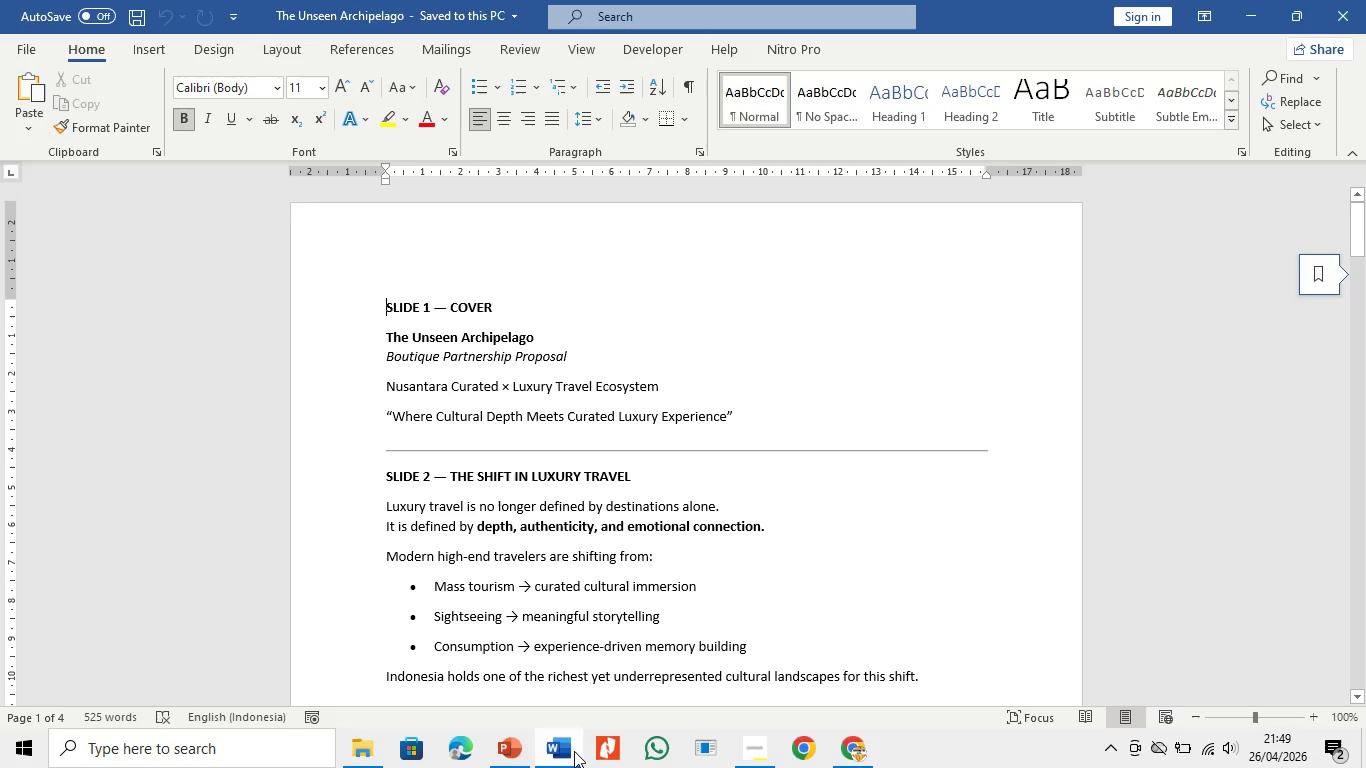 
left_click([574, 751])
 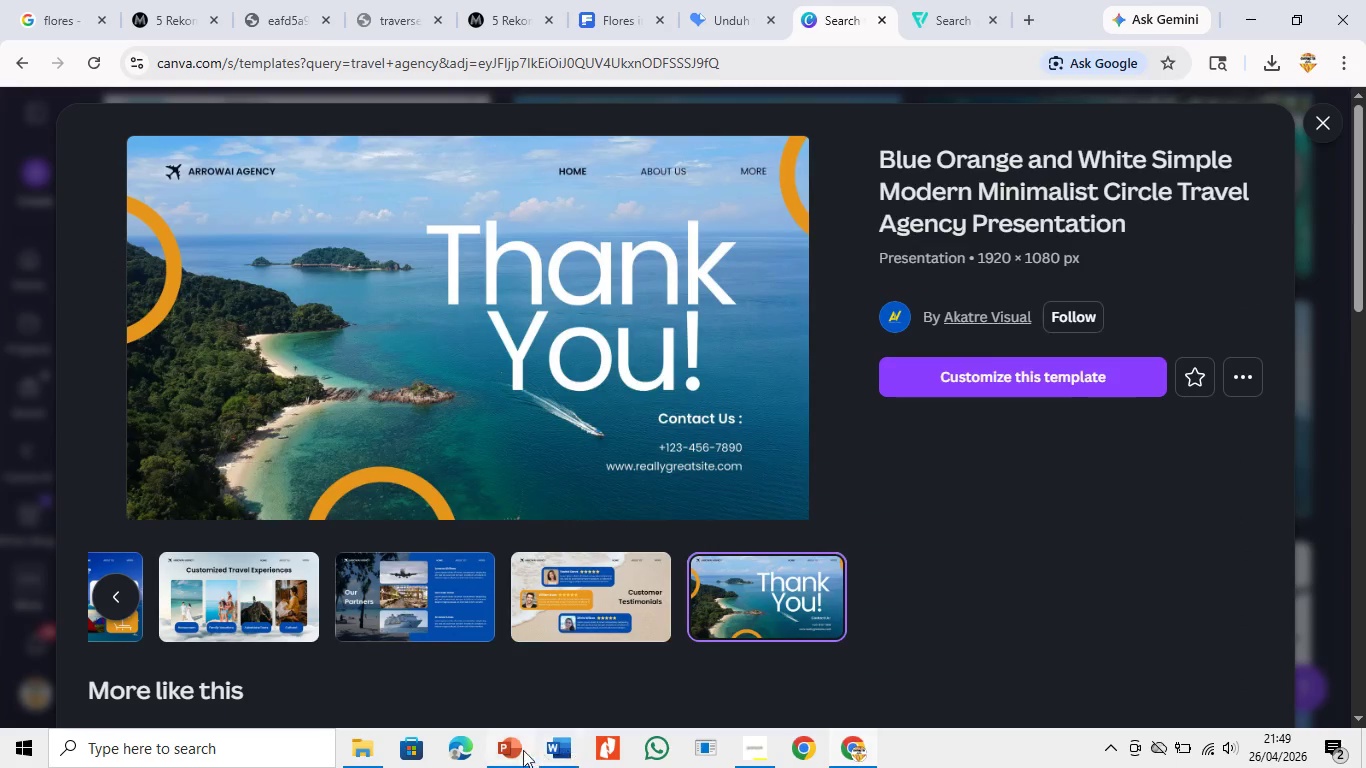 
left_click([508, 750])
 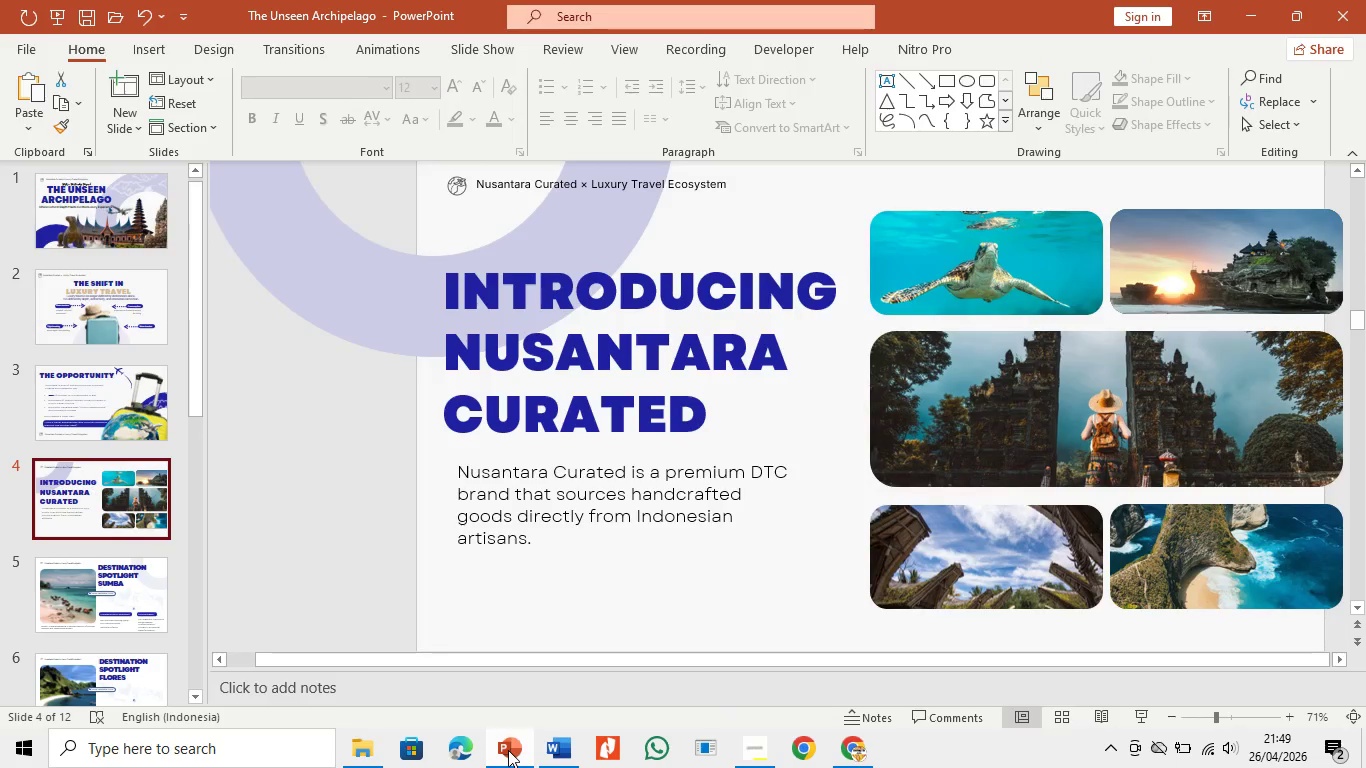 
left_click([508, 750])
 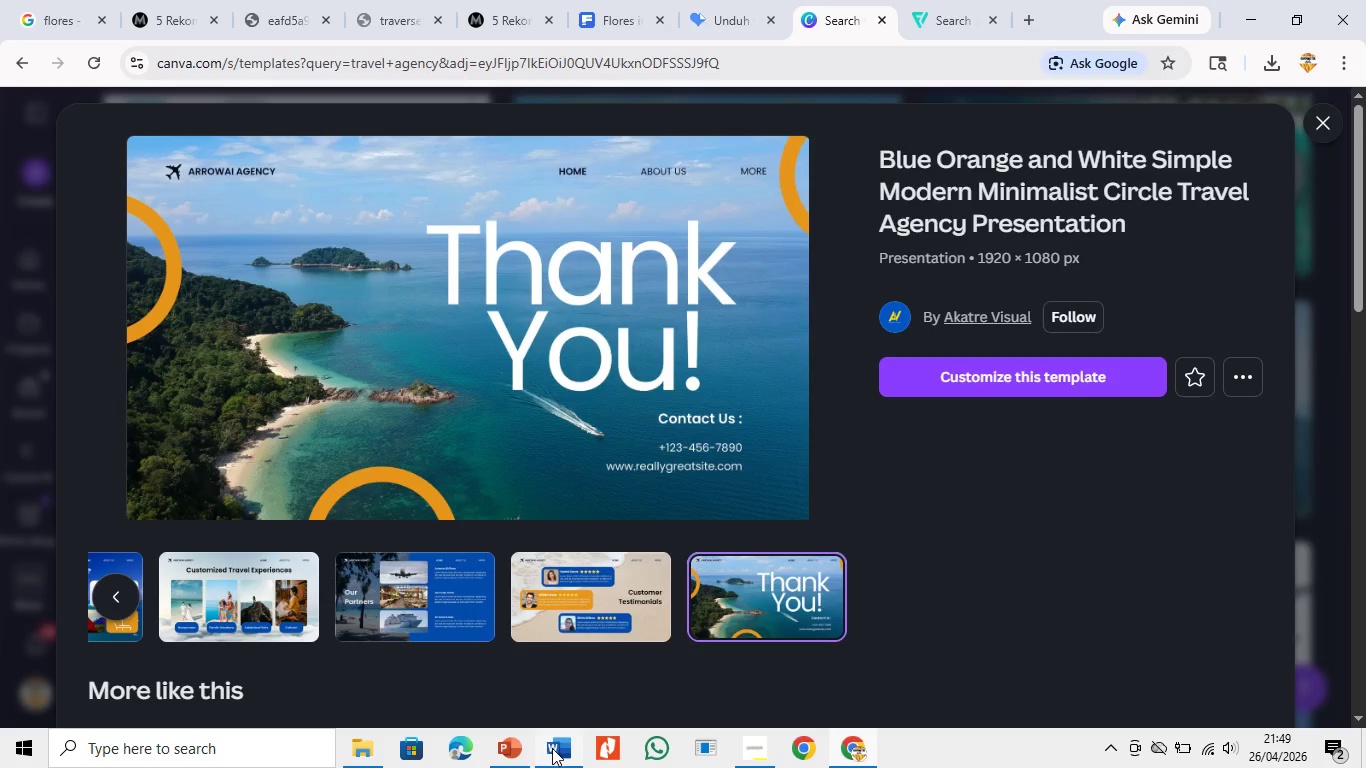 
left_click([552, 748])
 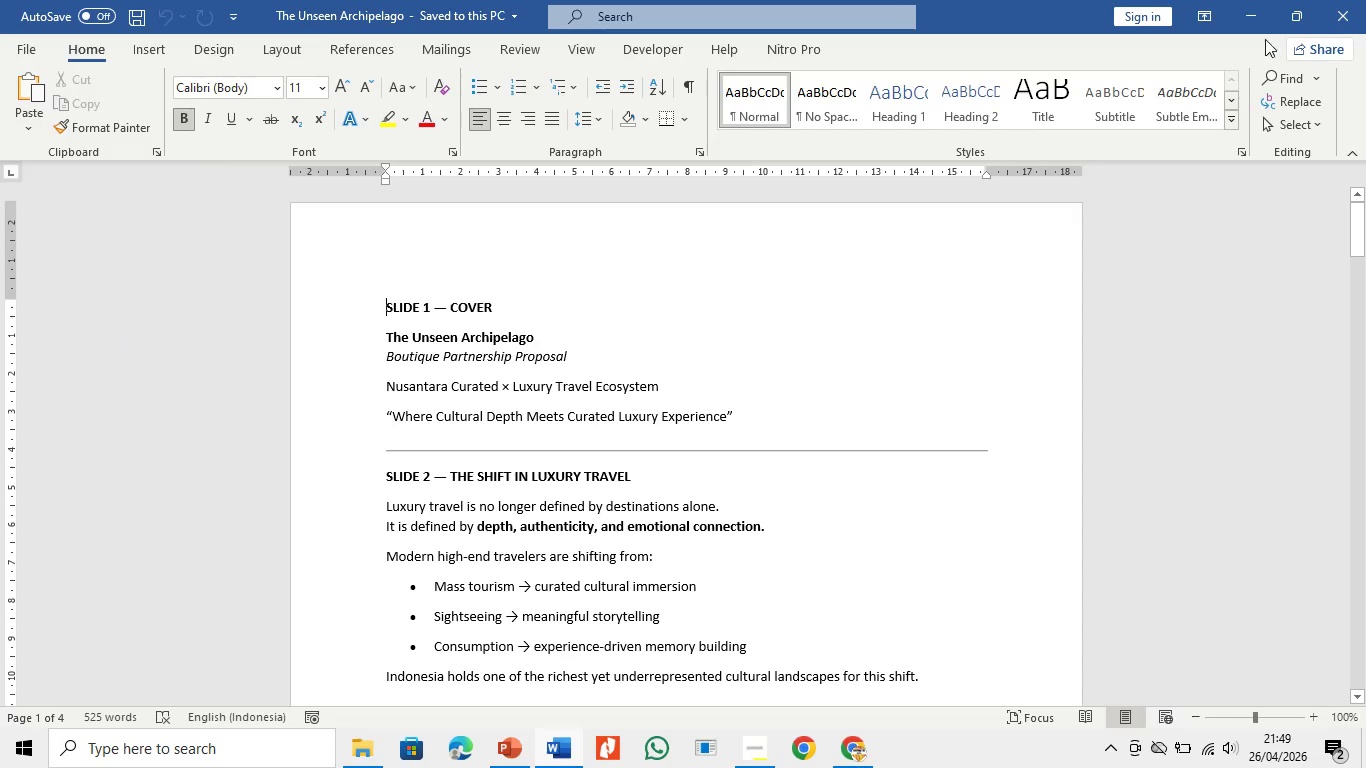 
wait(6.42)
 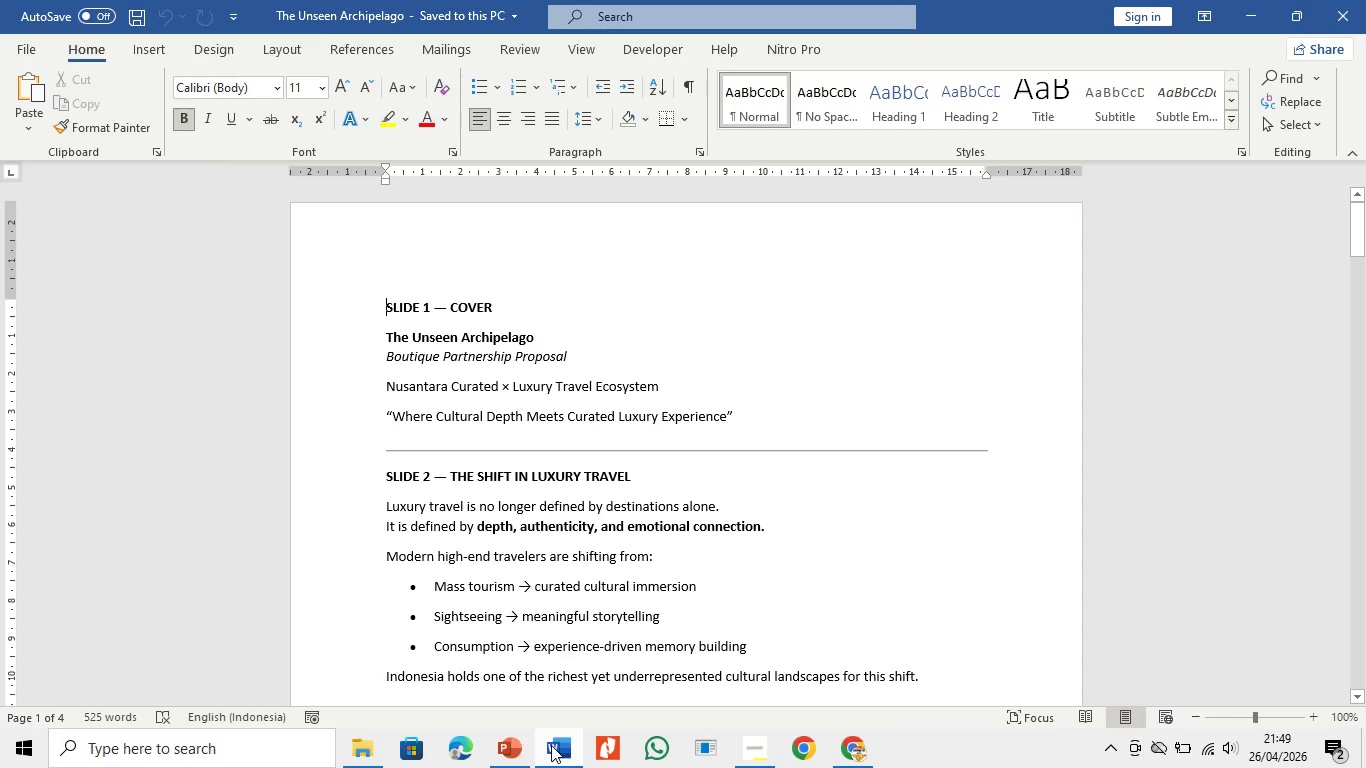 
left_click([1285, 13])
 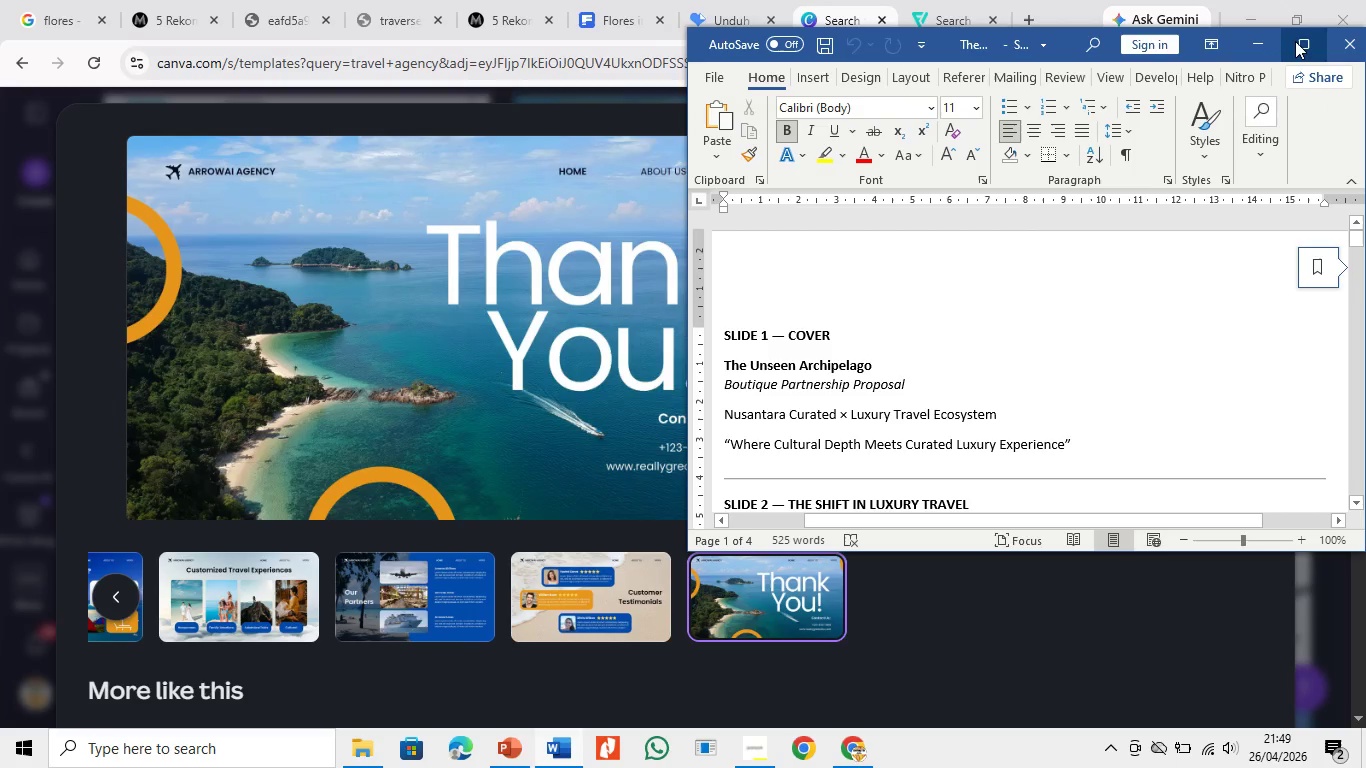 
left_click([1296, 42])
 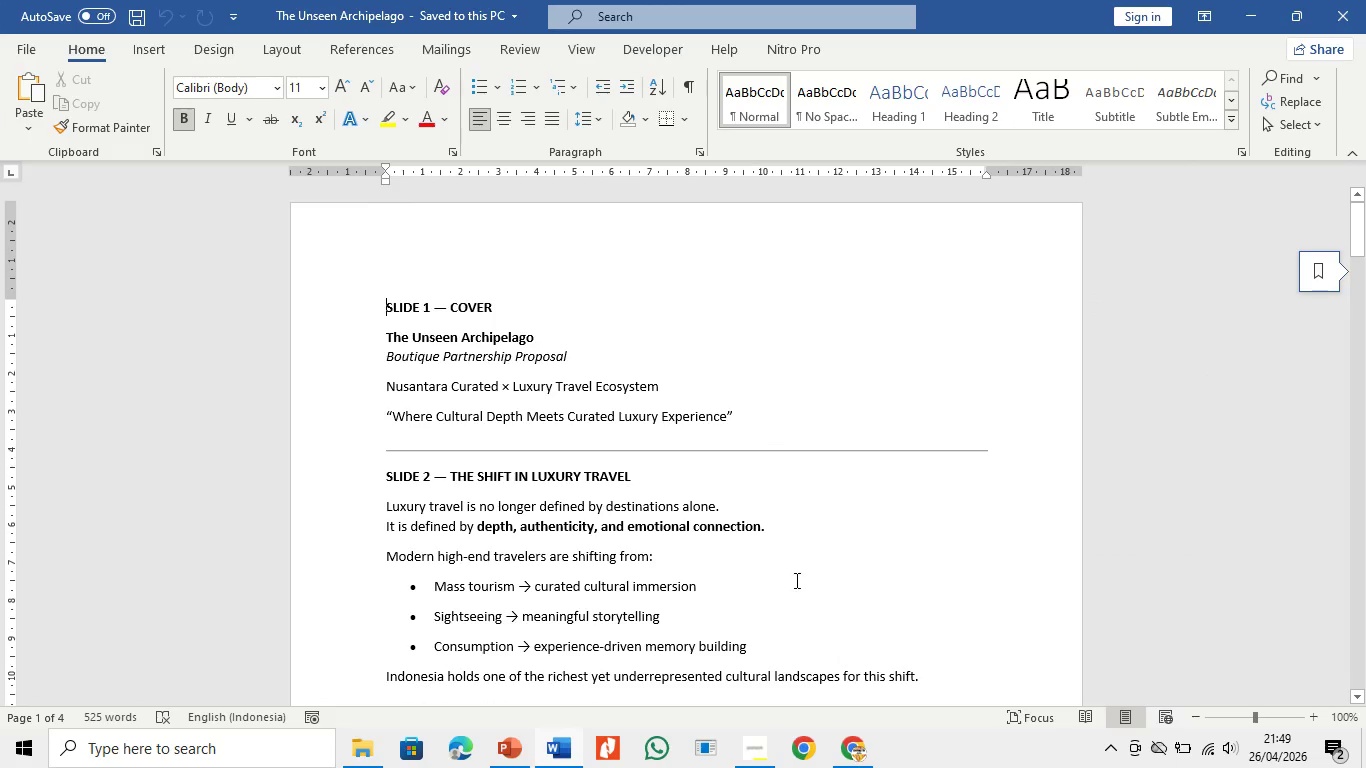 
left_click_drag(start_coordinate=[1353, 223], to_coordinate=[1355, 234])
 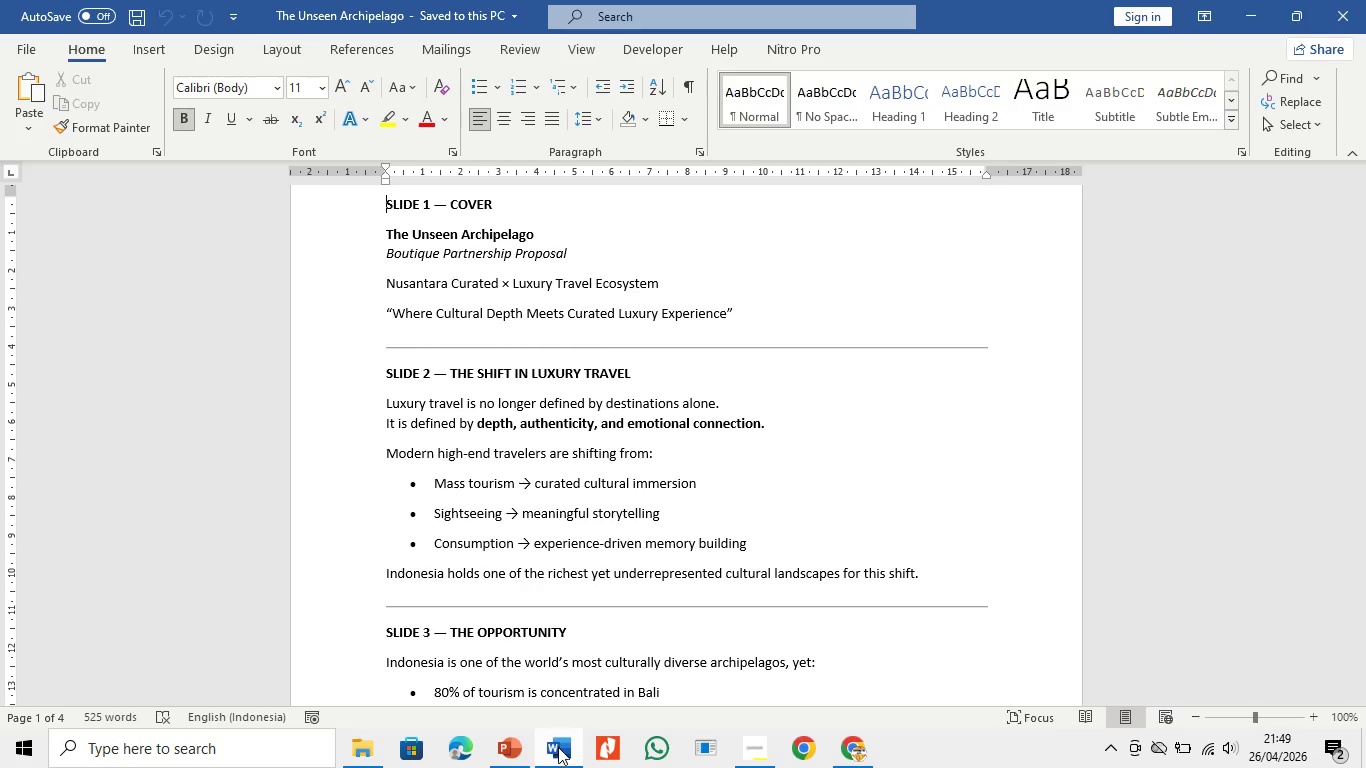 
left_click([522, 753])
 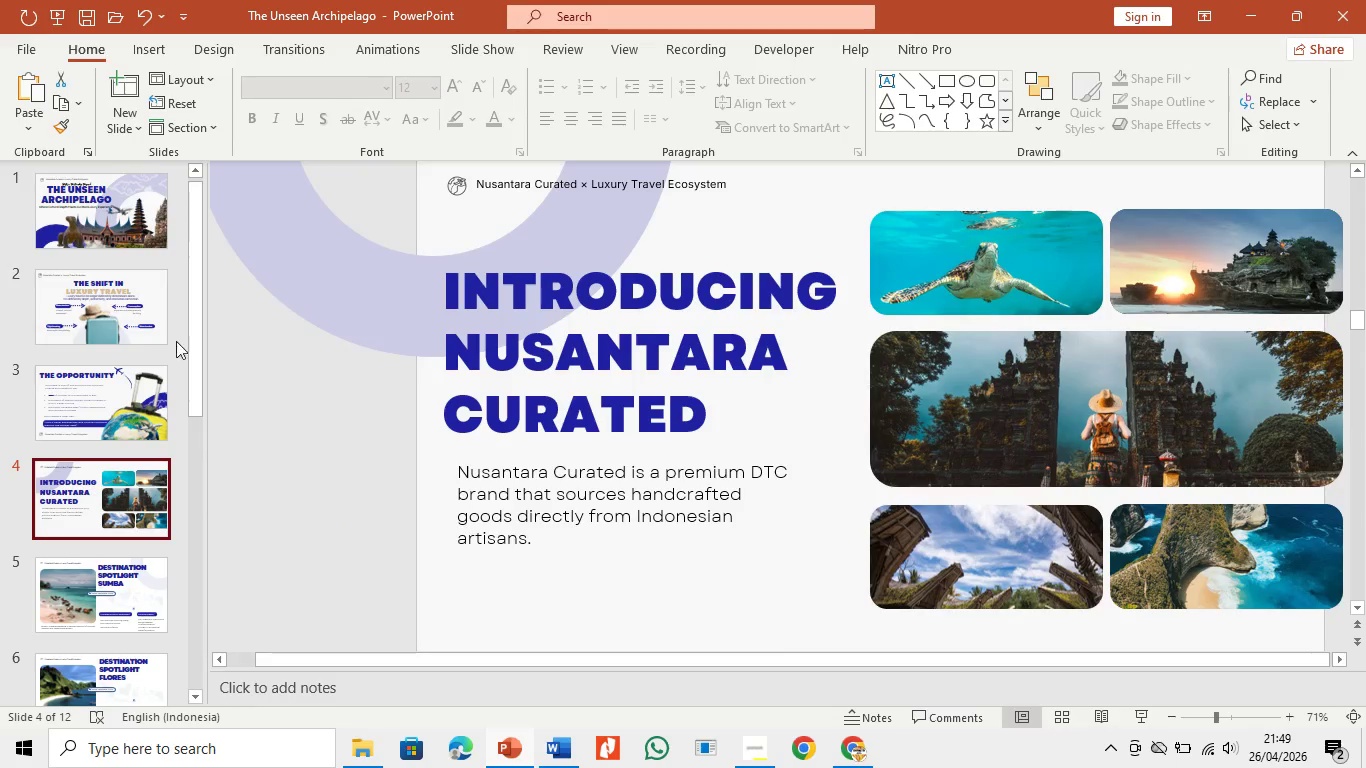 
left_click([120, 335])
 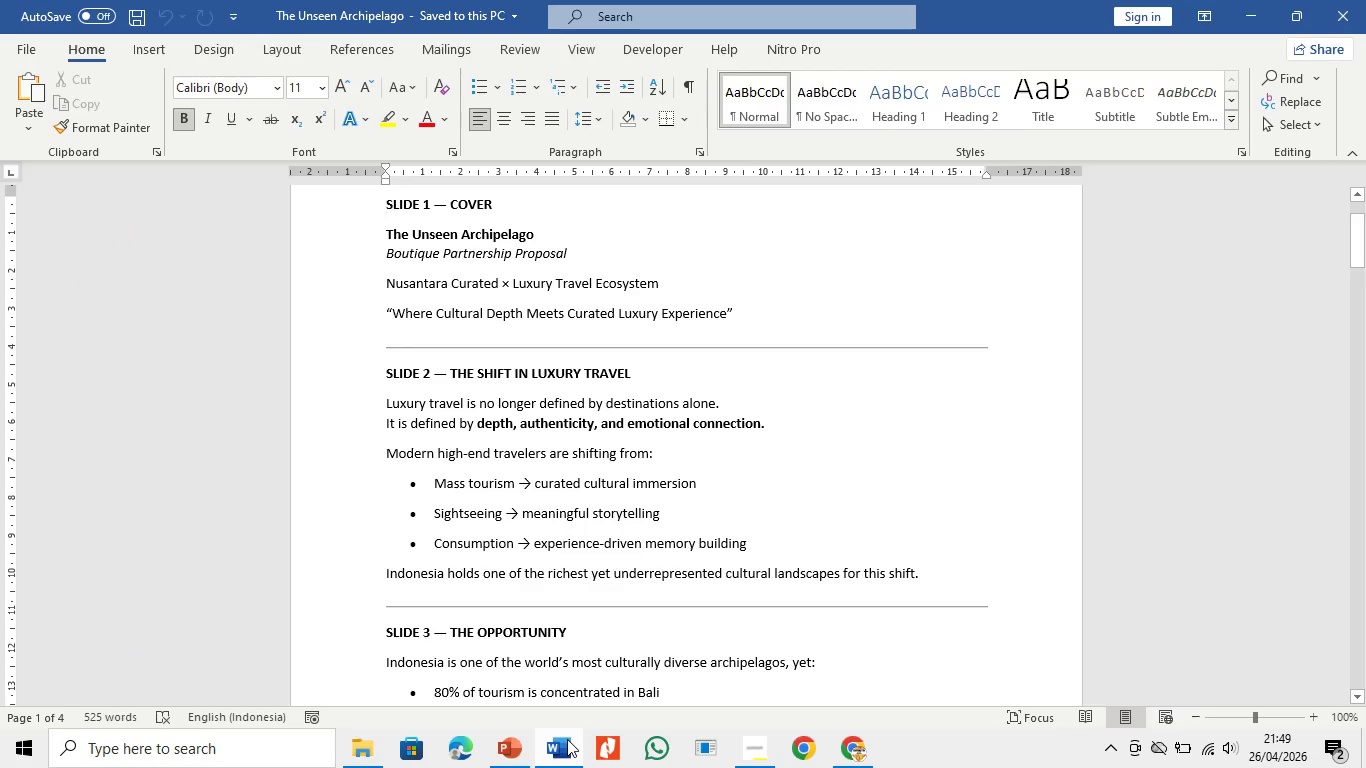 
left_click([567, 738])
 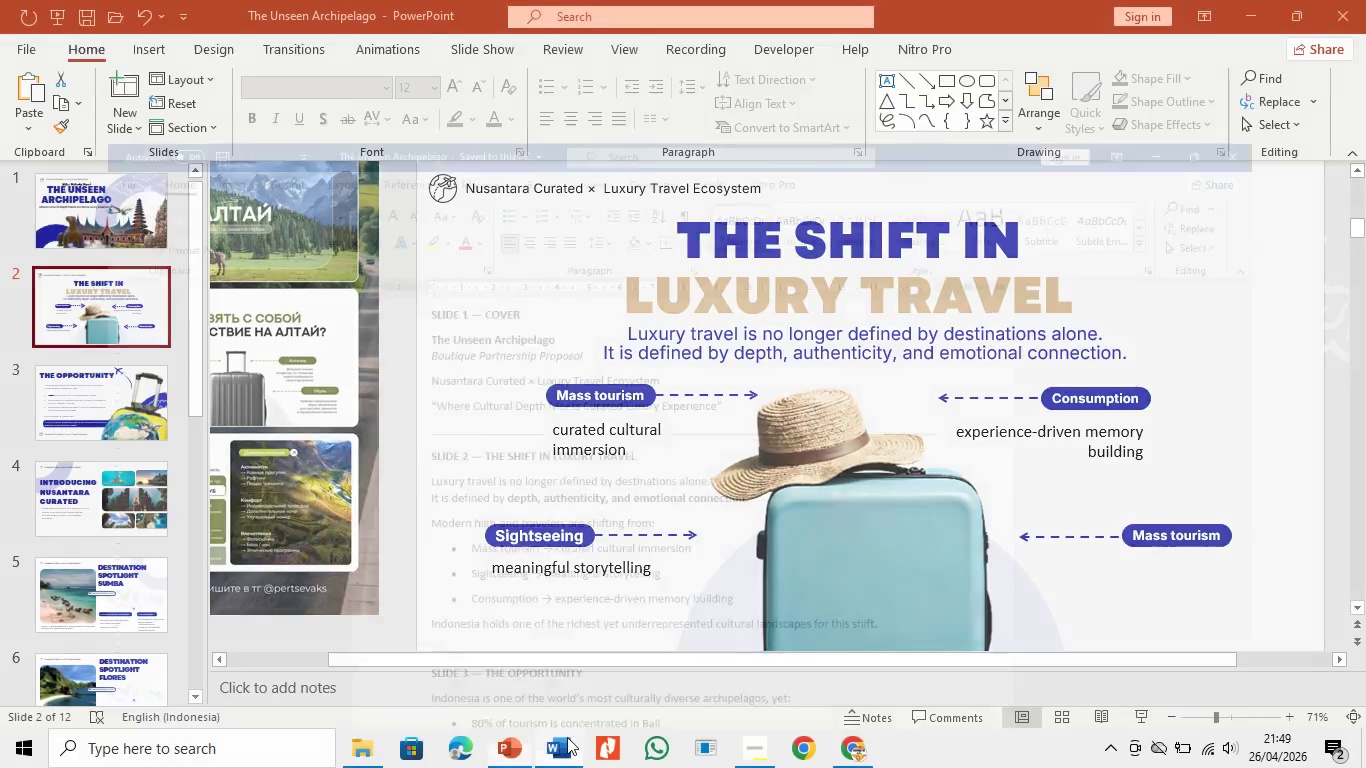 
double_click([567, 737])
 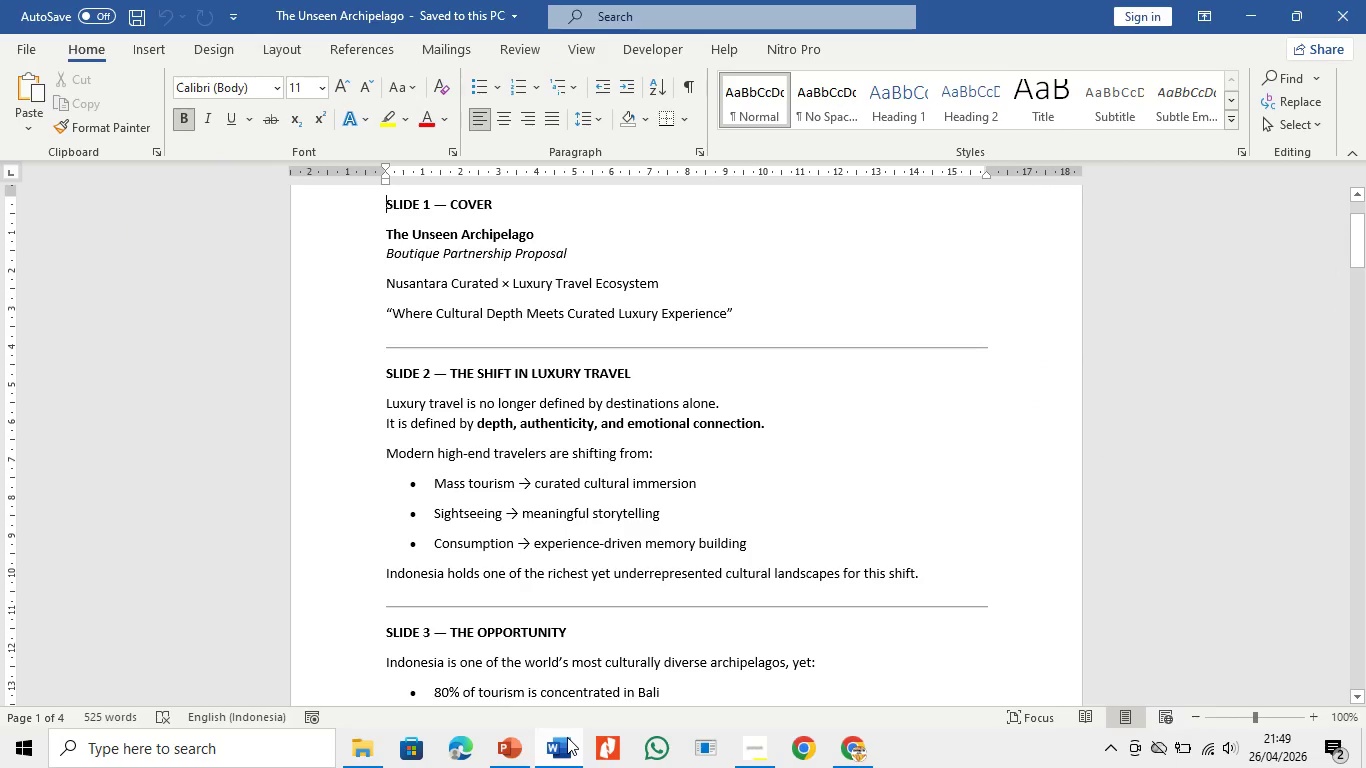 
left_click([567, 737])
 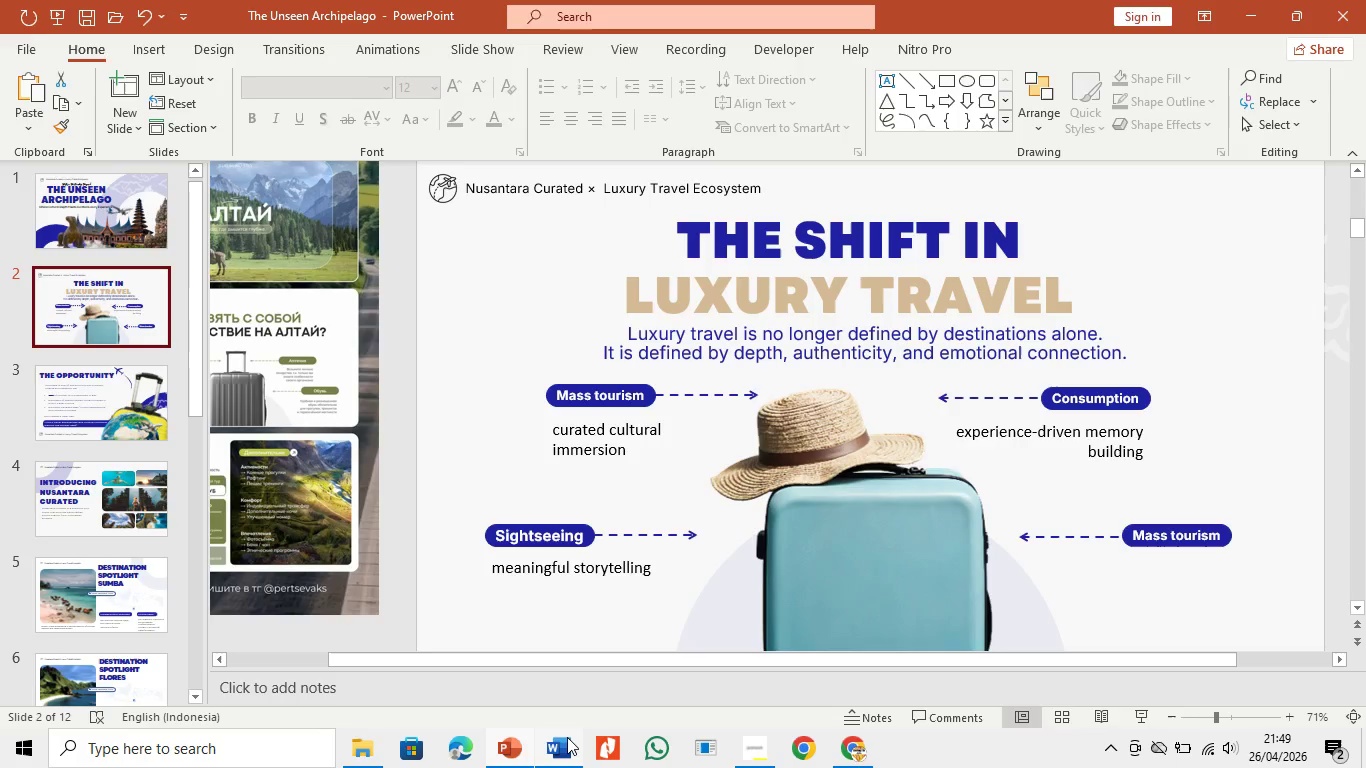 
left_click([567, 737])
 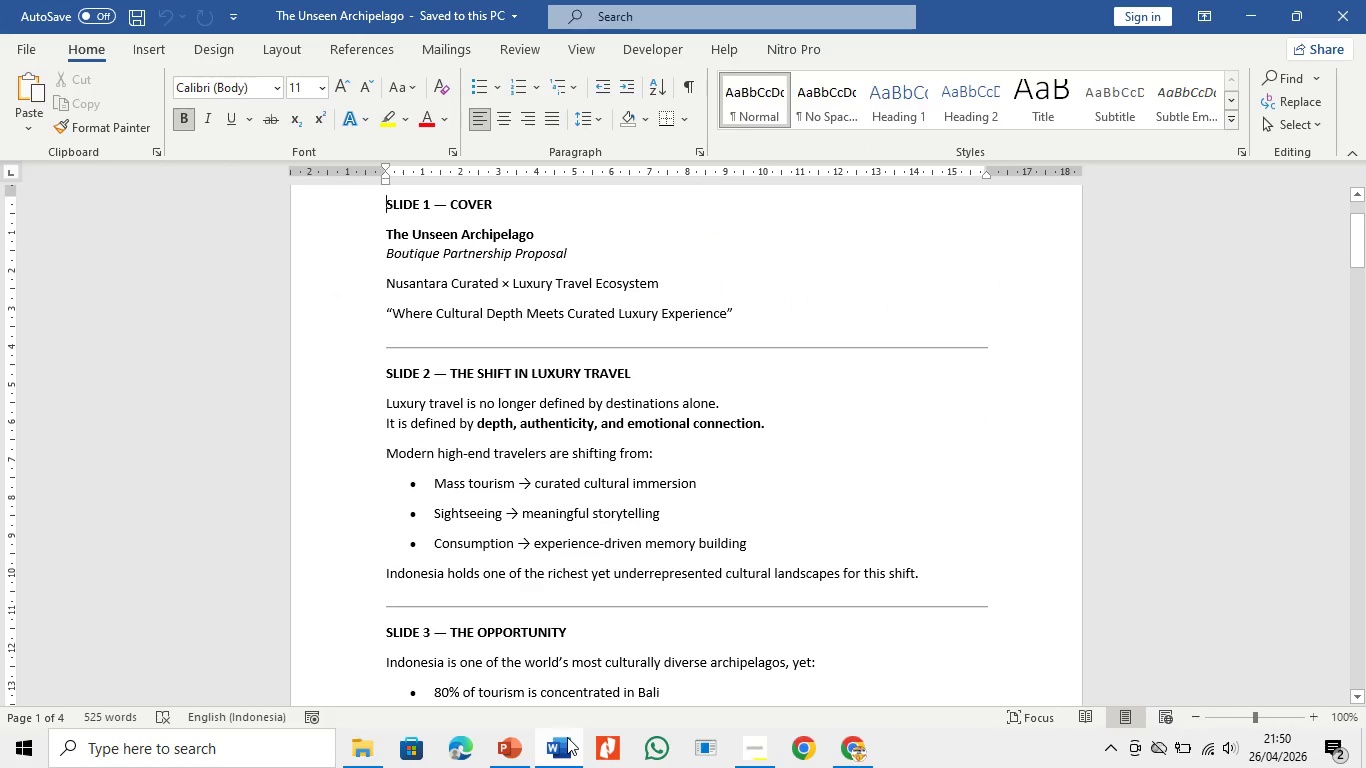 
left_click([567, 737])
 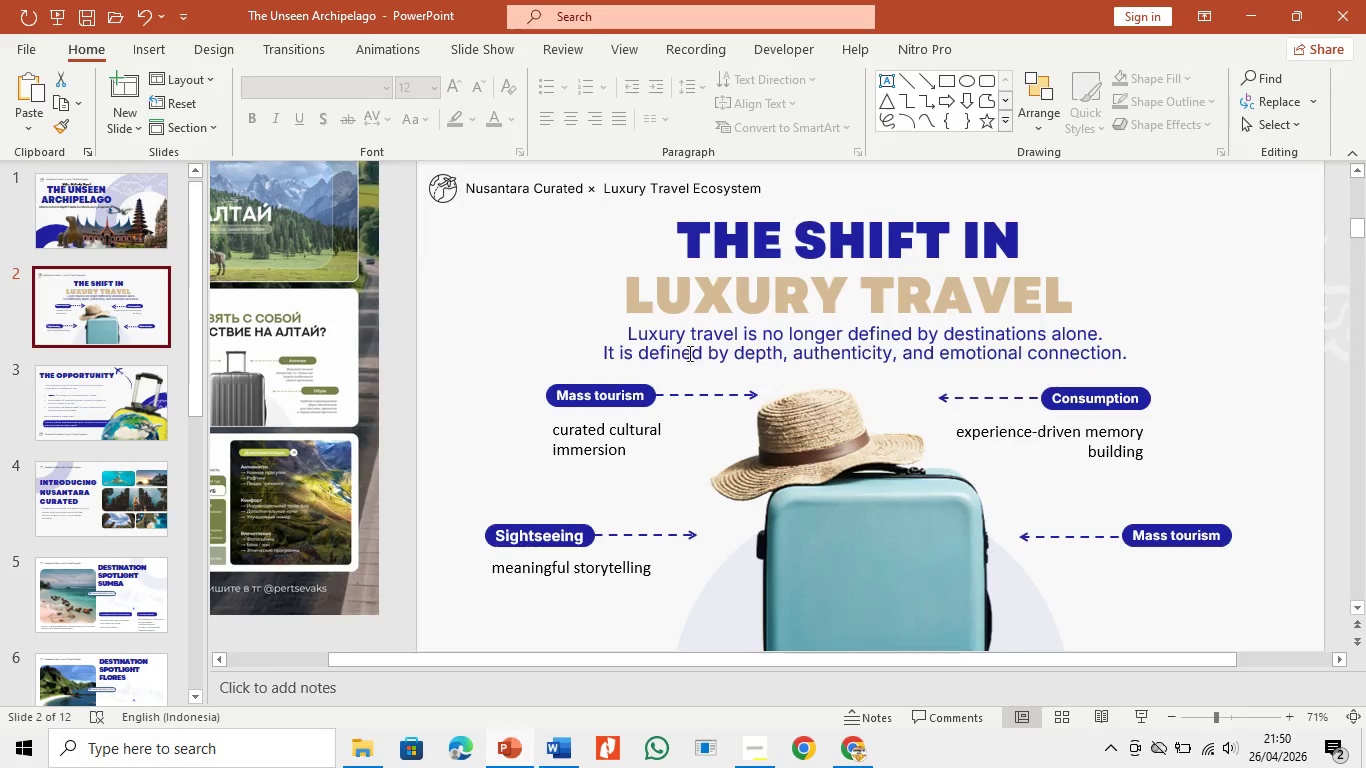 
left_click_drag(start_coordinate=[736, 356], to_coordinate=[784, 356])
 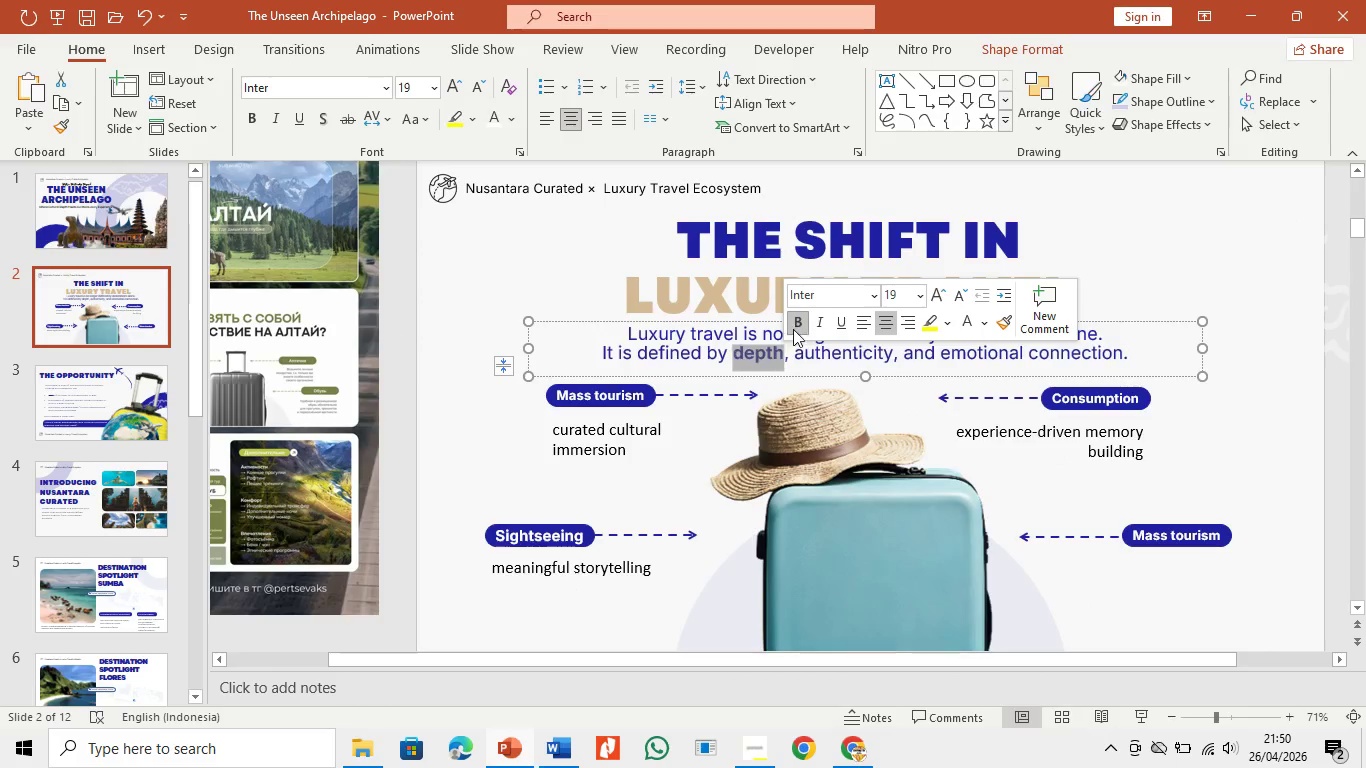 
double_click([800, 357])
 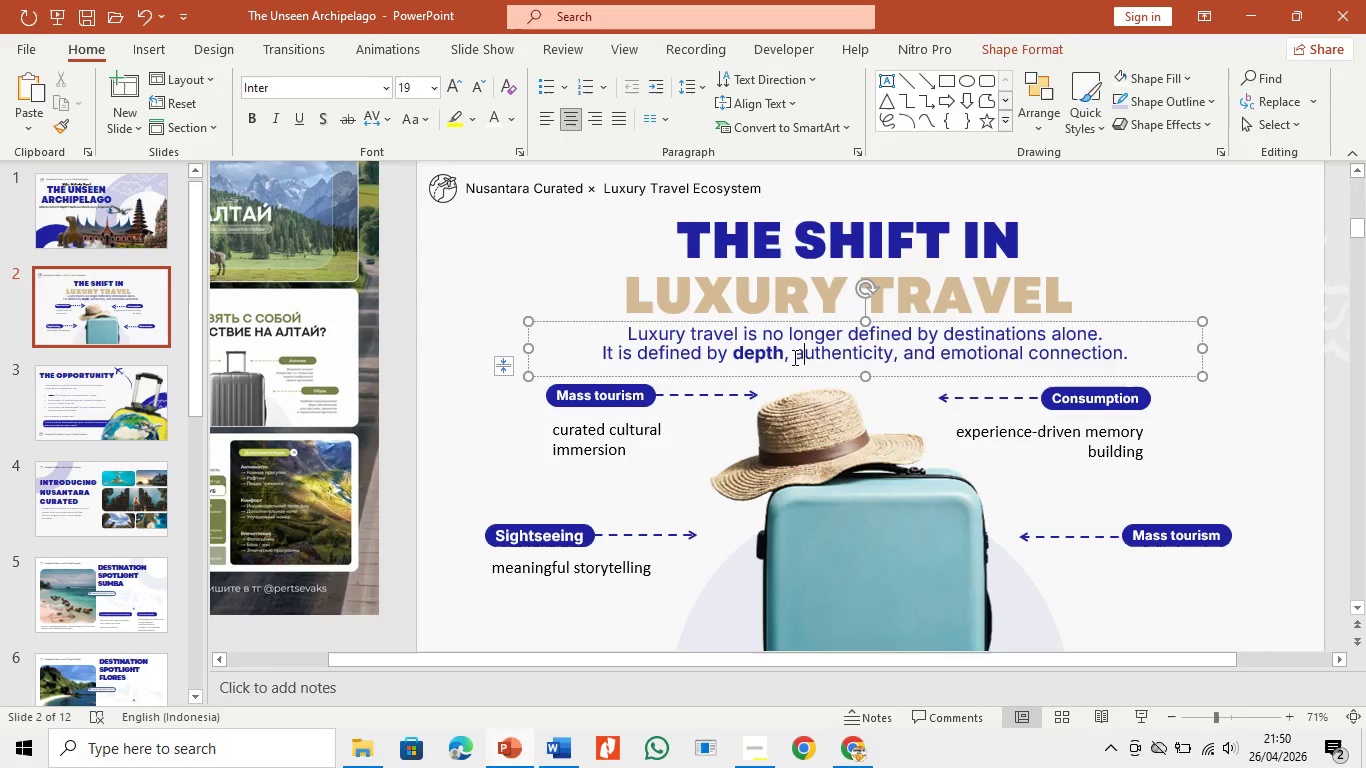 
left_click_drag(start_coordinate=[792, 356], to_coordinate=[889, 363])
 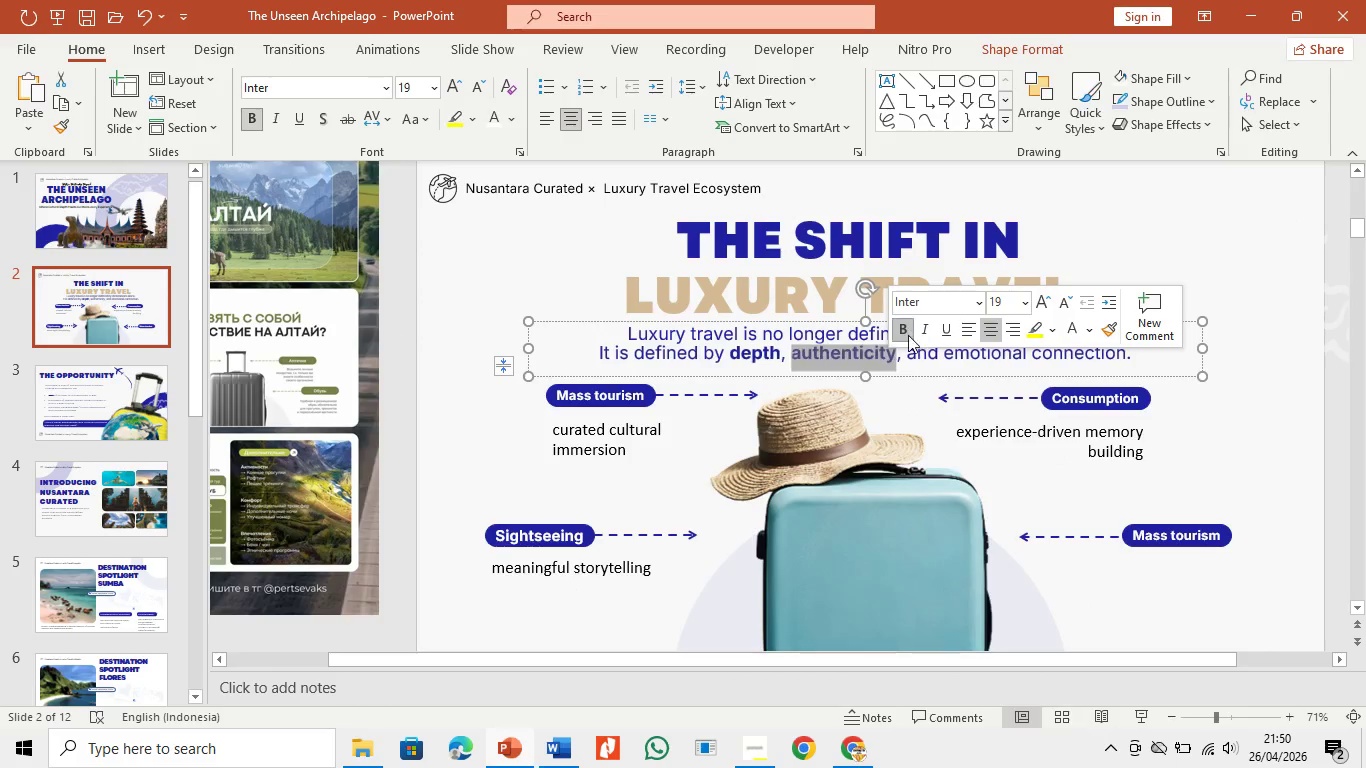 
double_click([906, 357])
 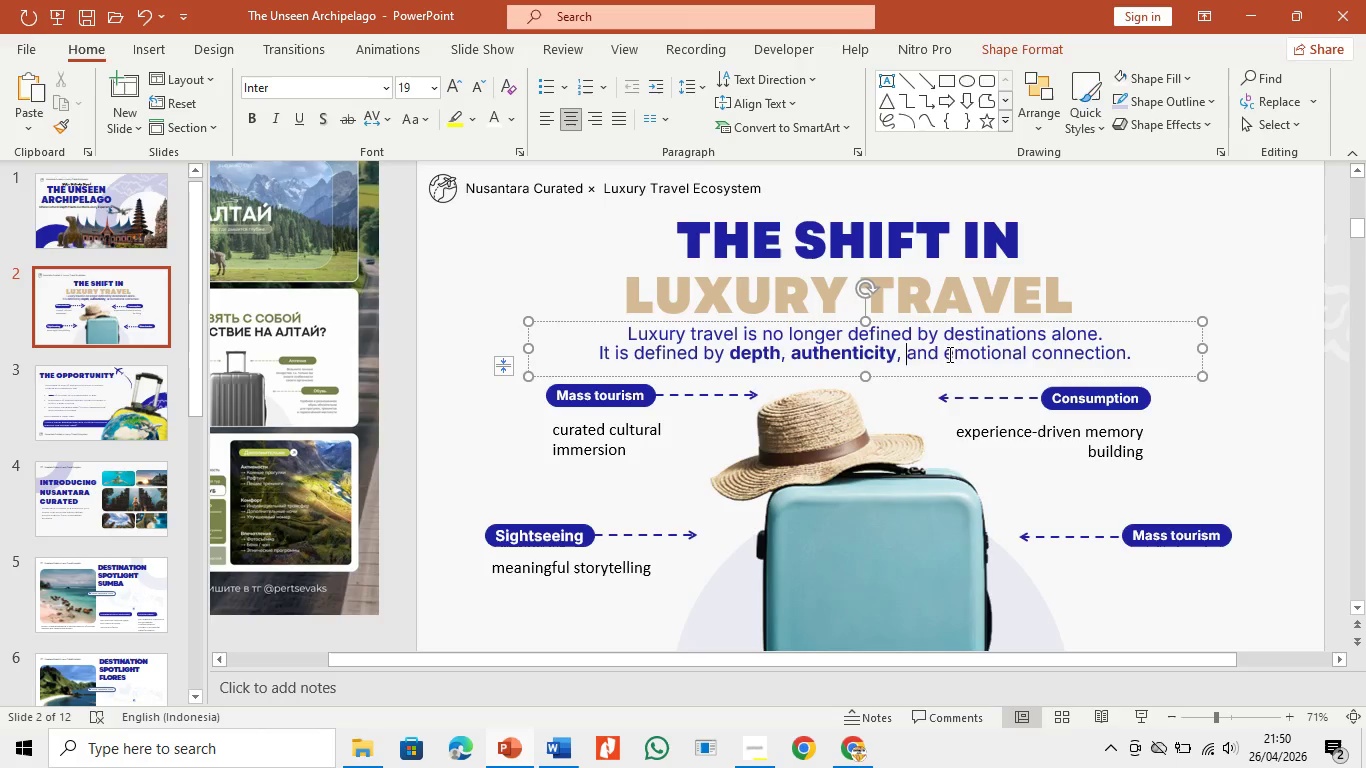 
left_click_drag(start_coordinate=[948, 354], to_coordinate=[1124, 359])
 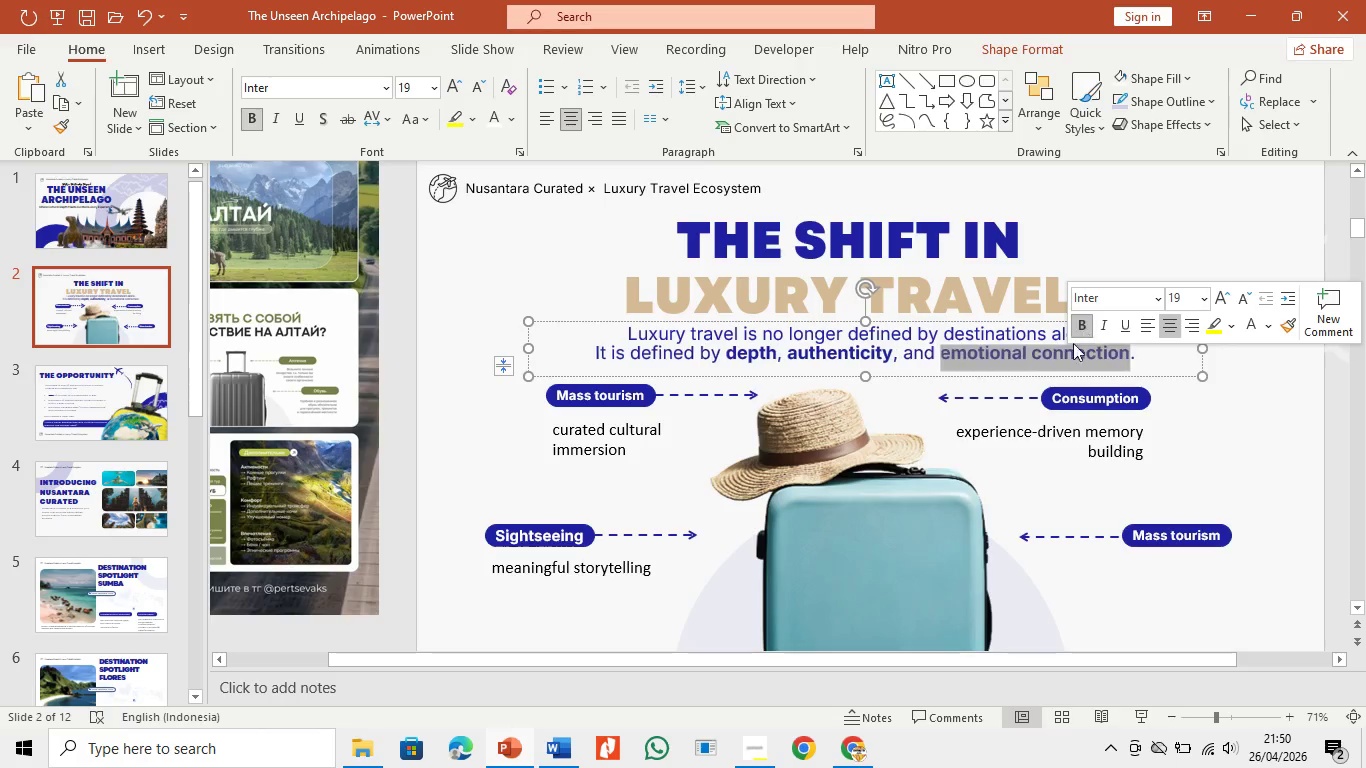 
double_click([1013, 438])
 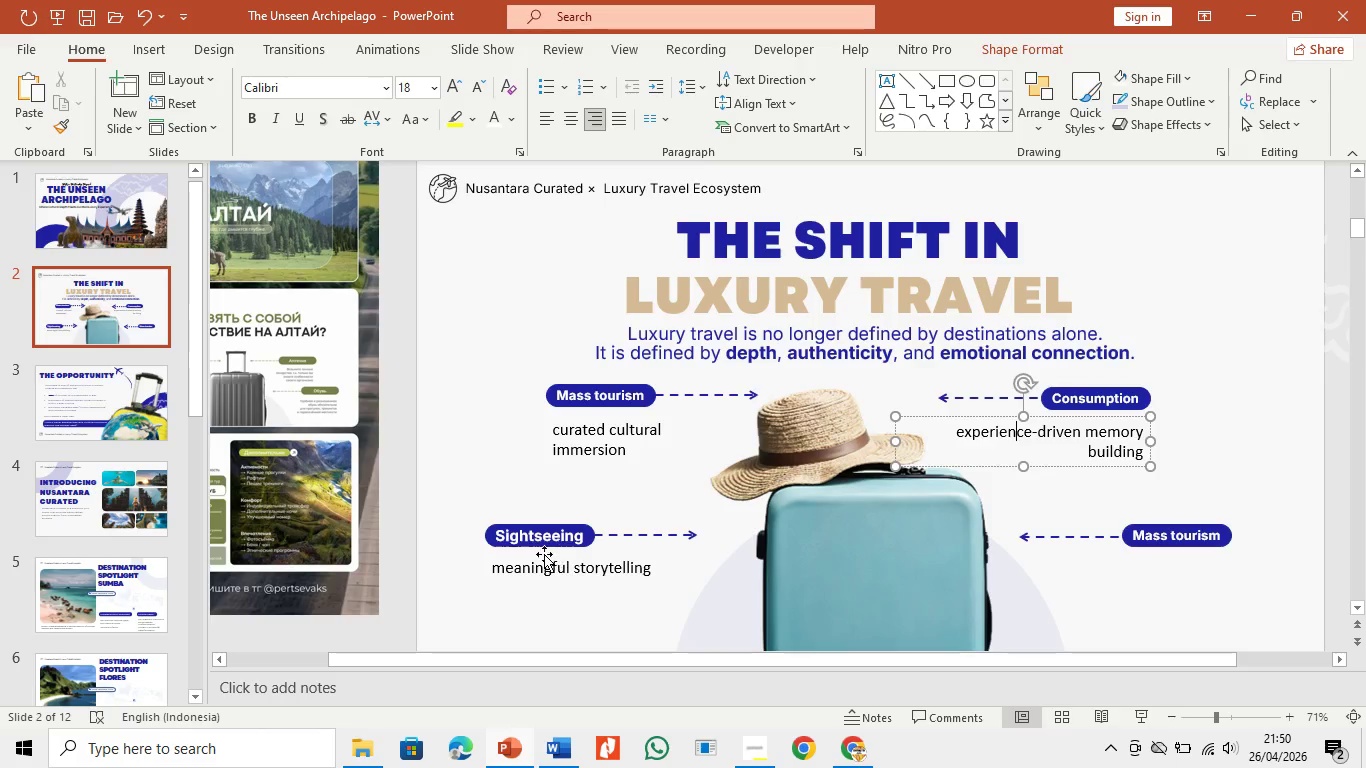 
left_click([544, 554])
 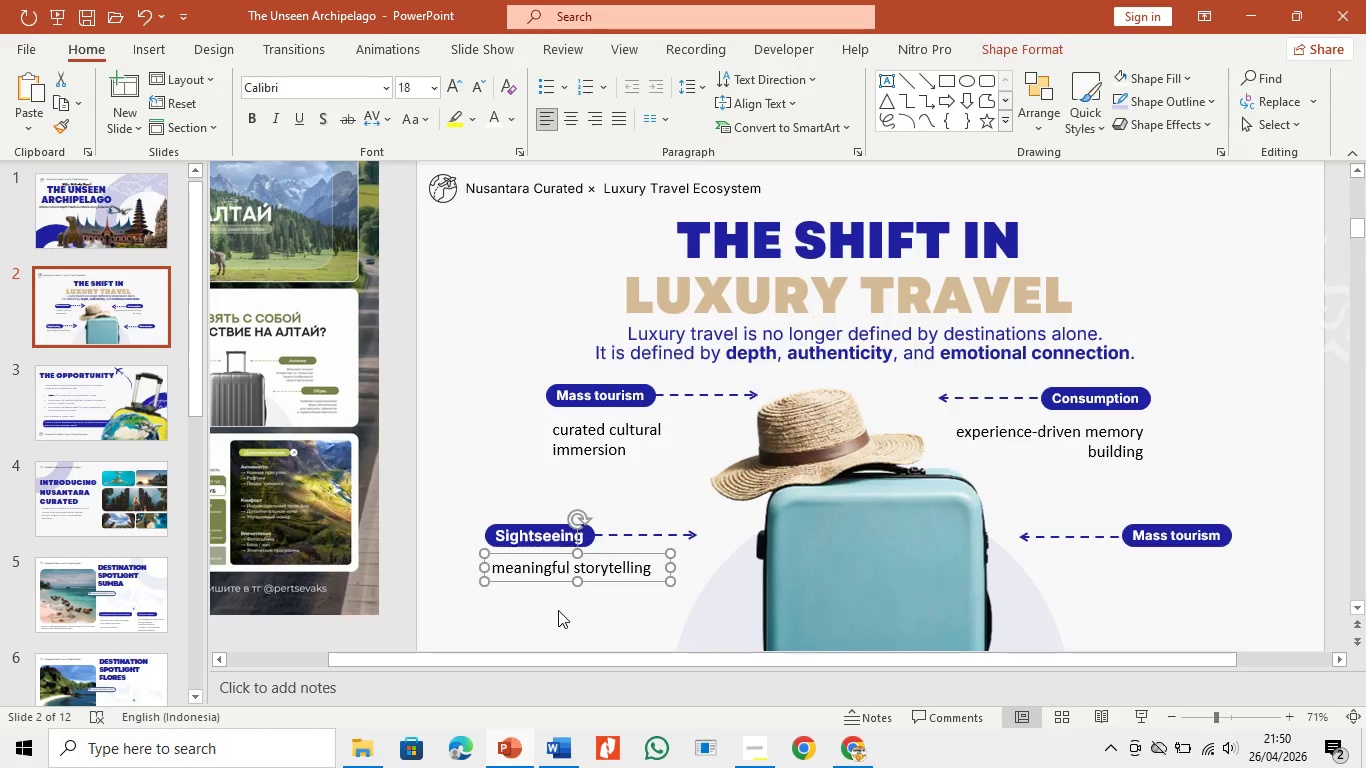 
left_click([558, 610])
 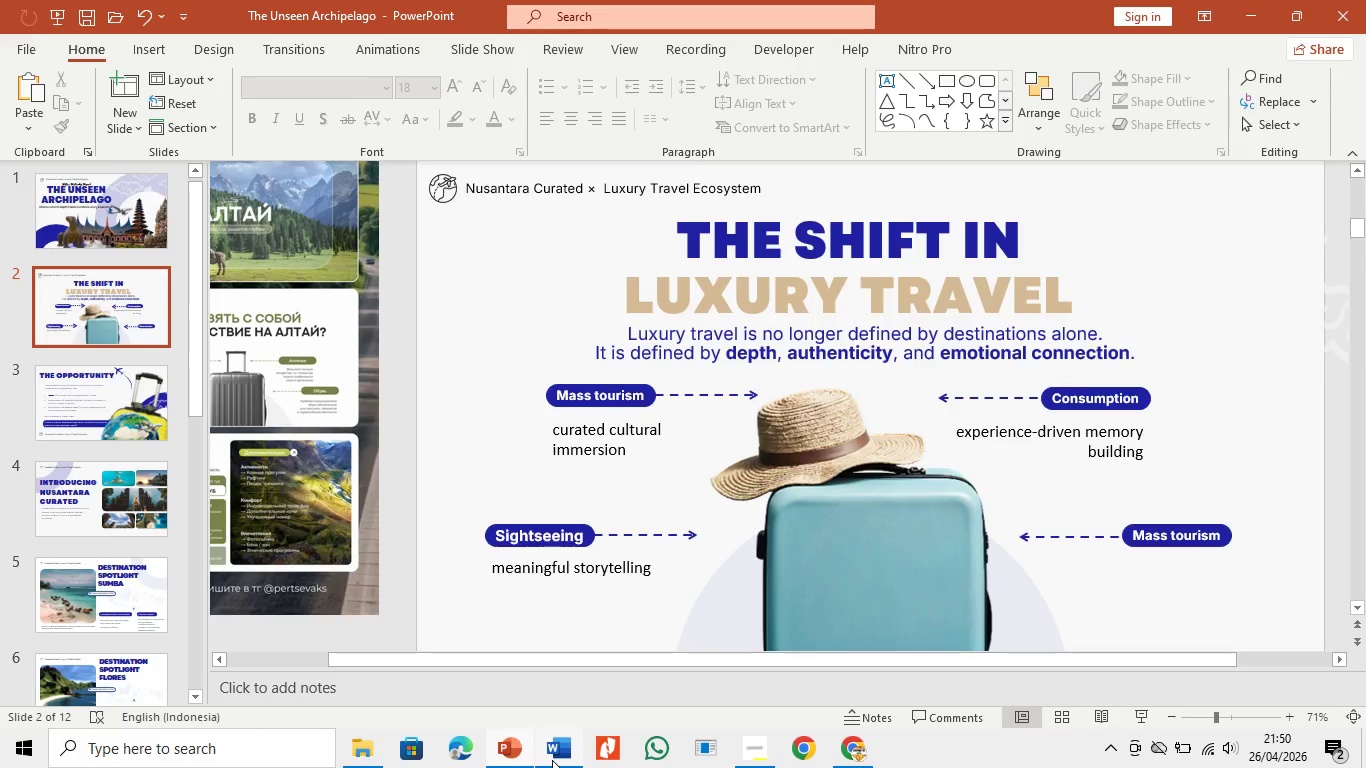 
left_click([554, 760])
 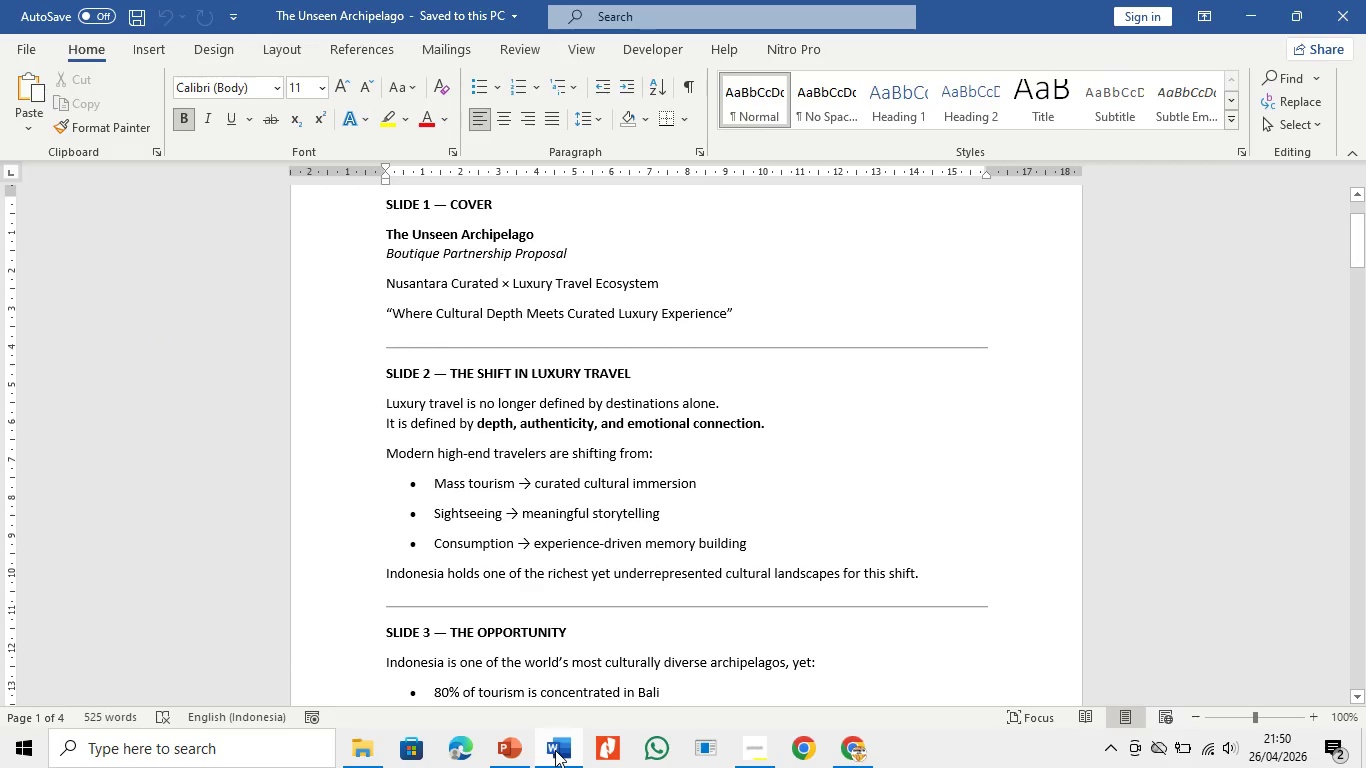 
left_click([556, 750])
 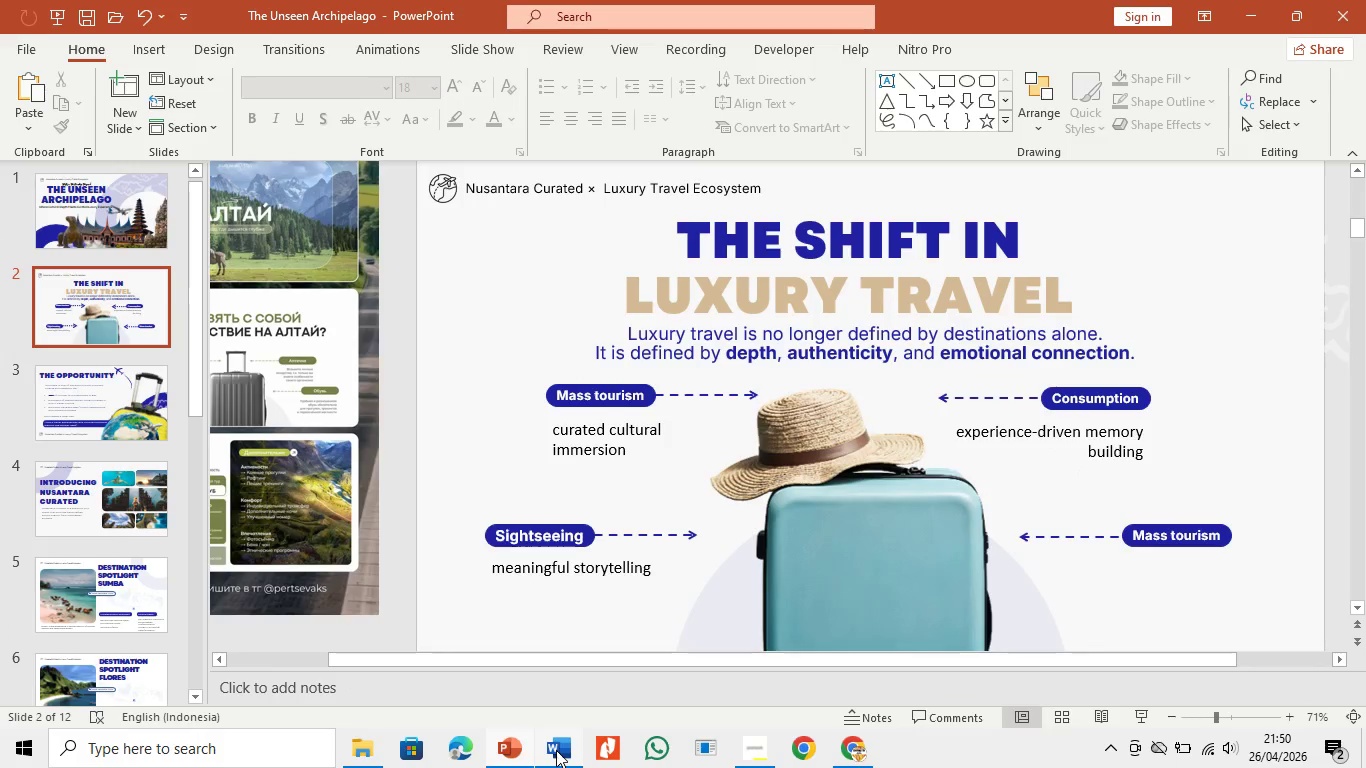 
left_click([556, 750])
 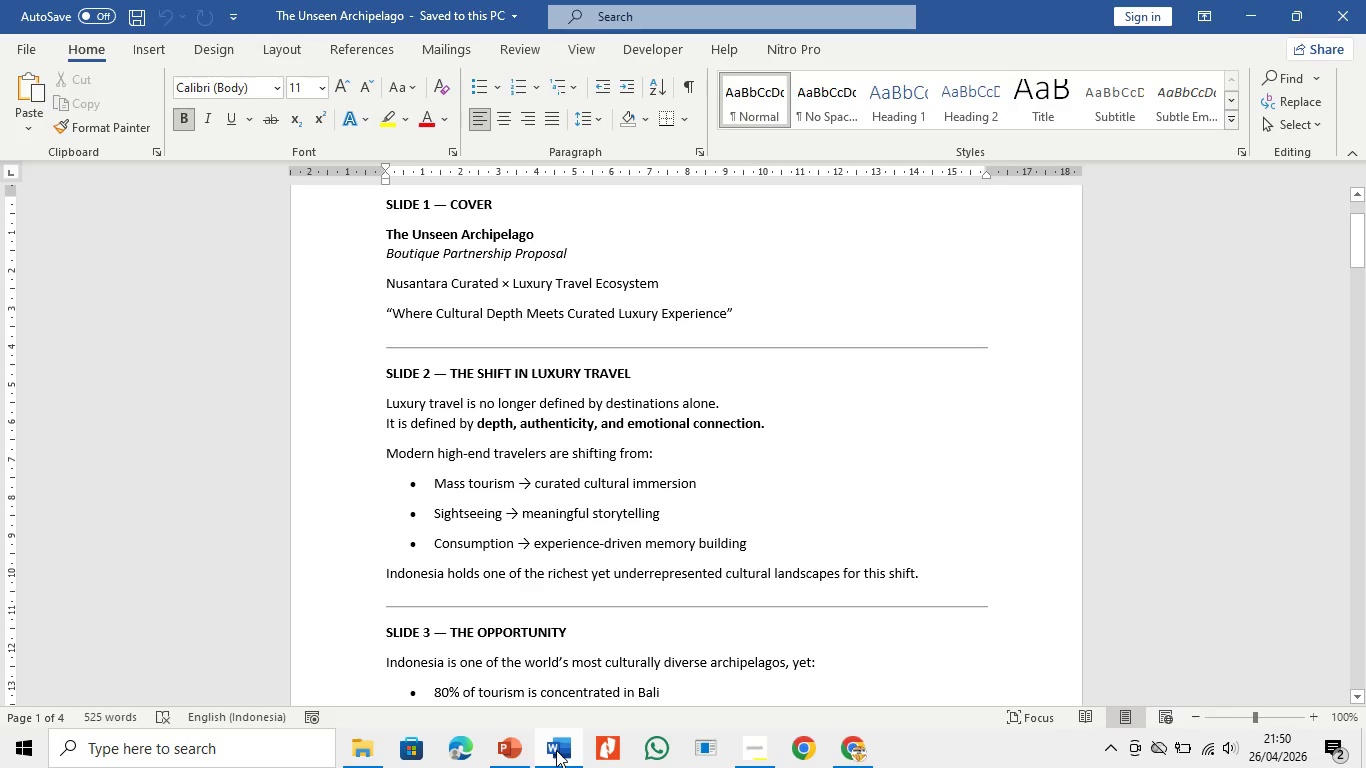 
left_click([556, 750])
 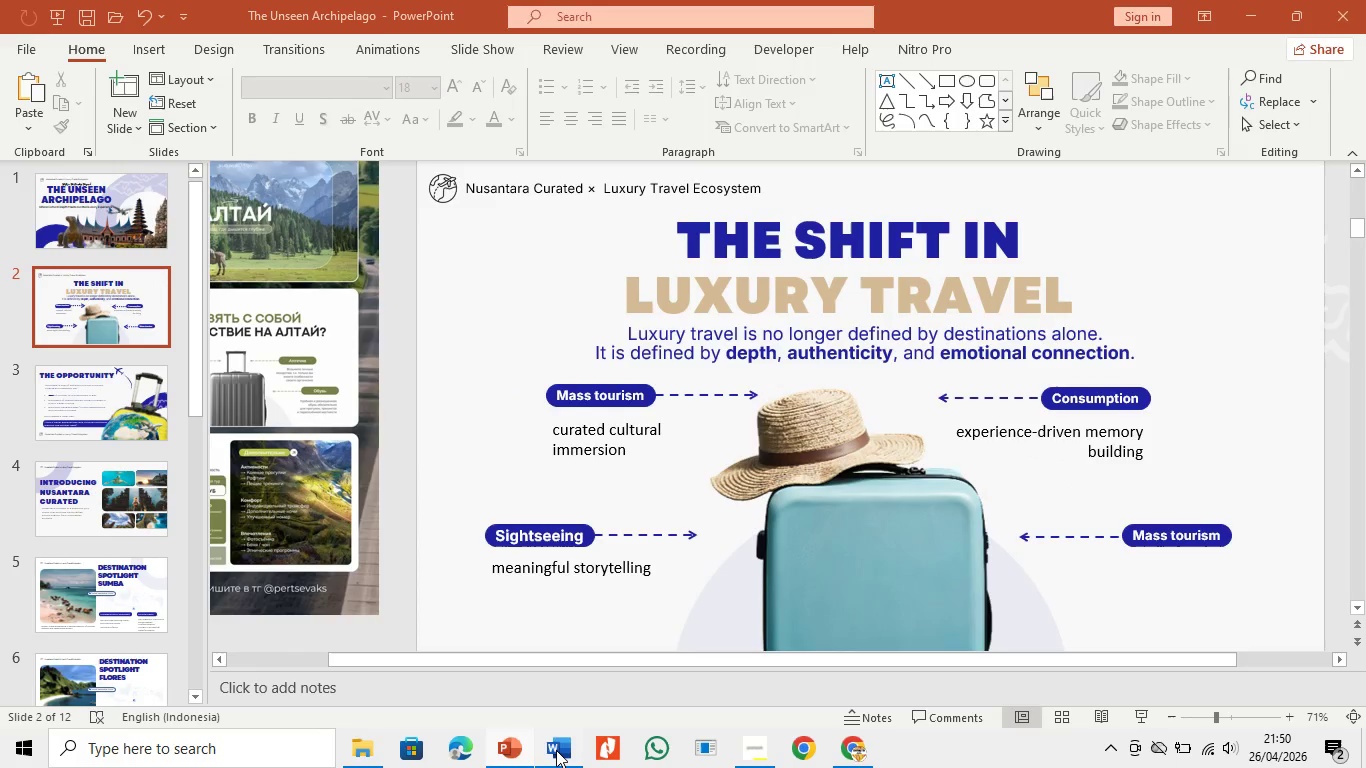 
left_click([556, 750])
 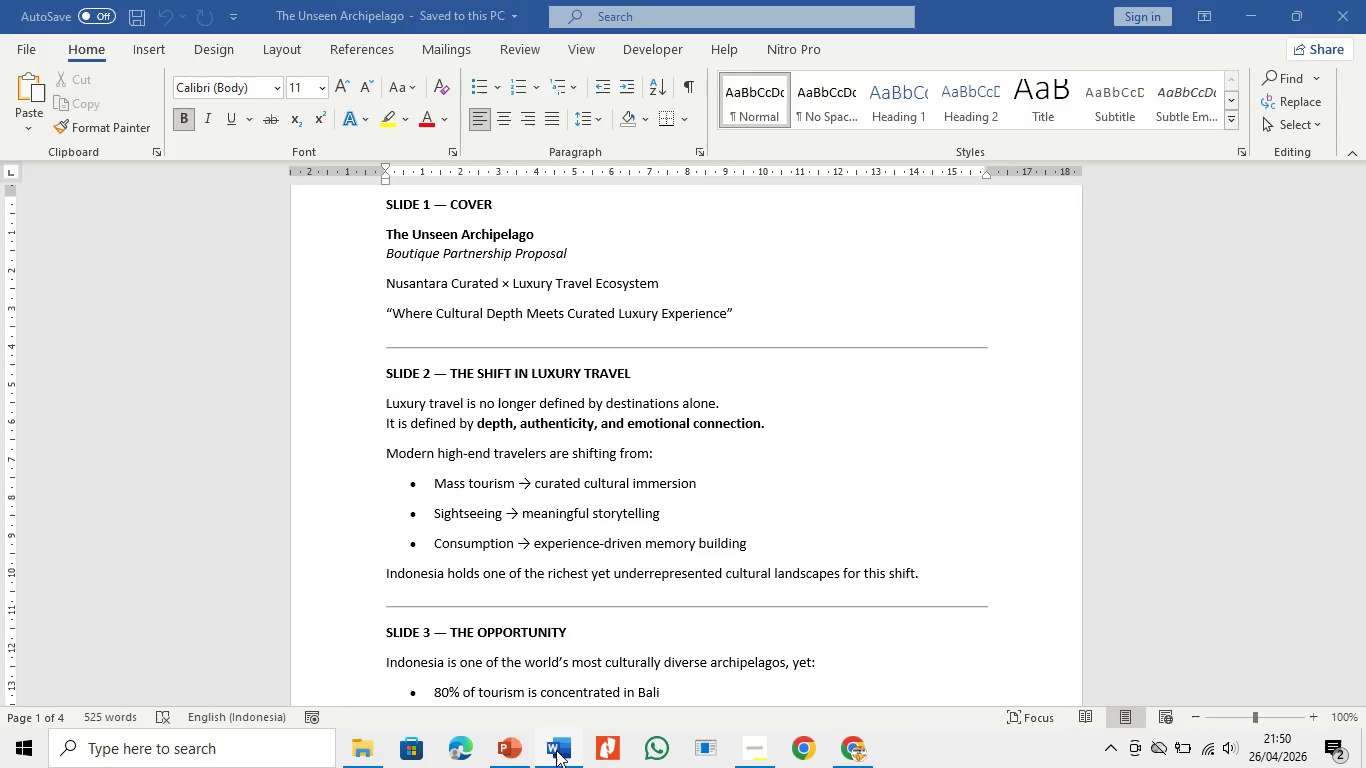 
left_click([556, 750])
 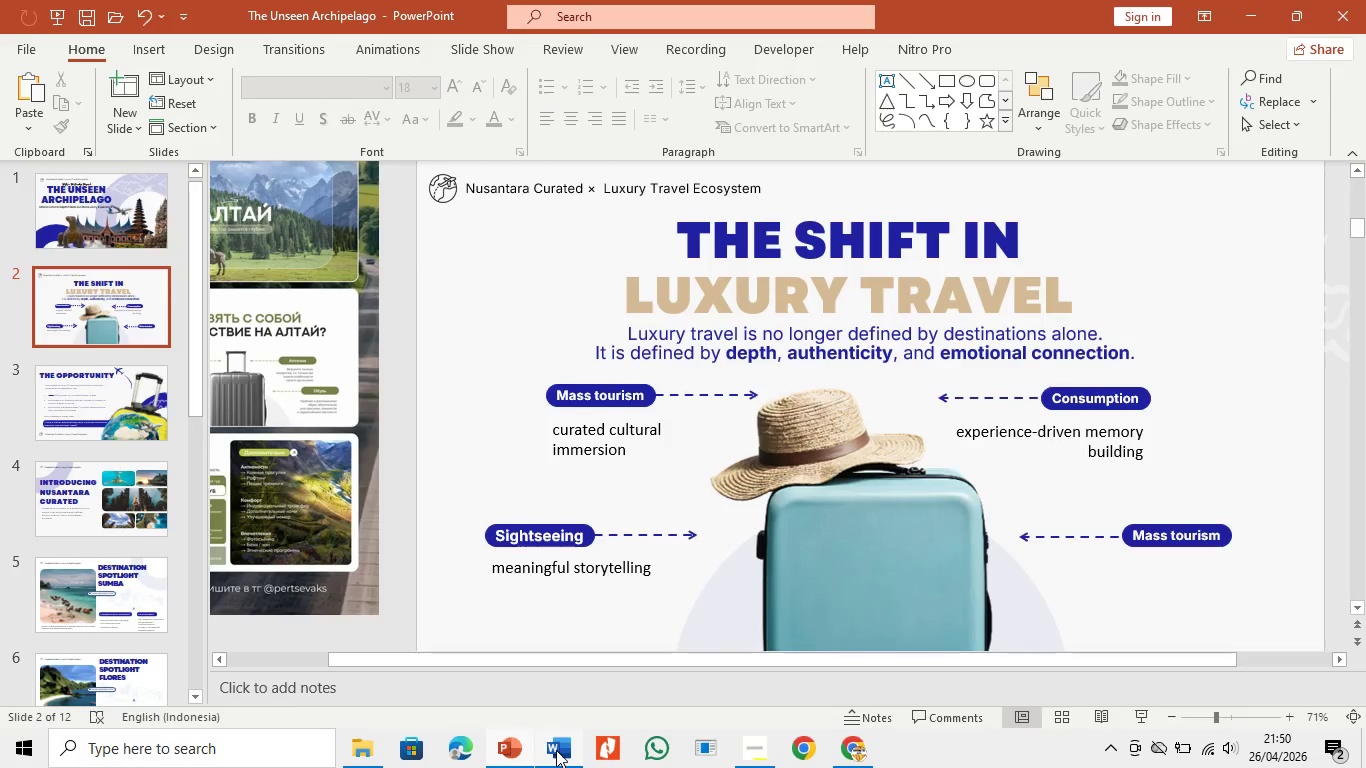 
left_click([556, 750])
 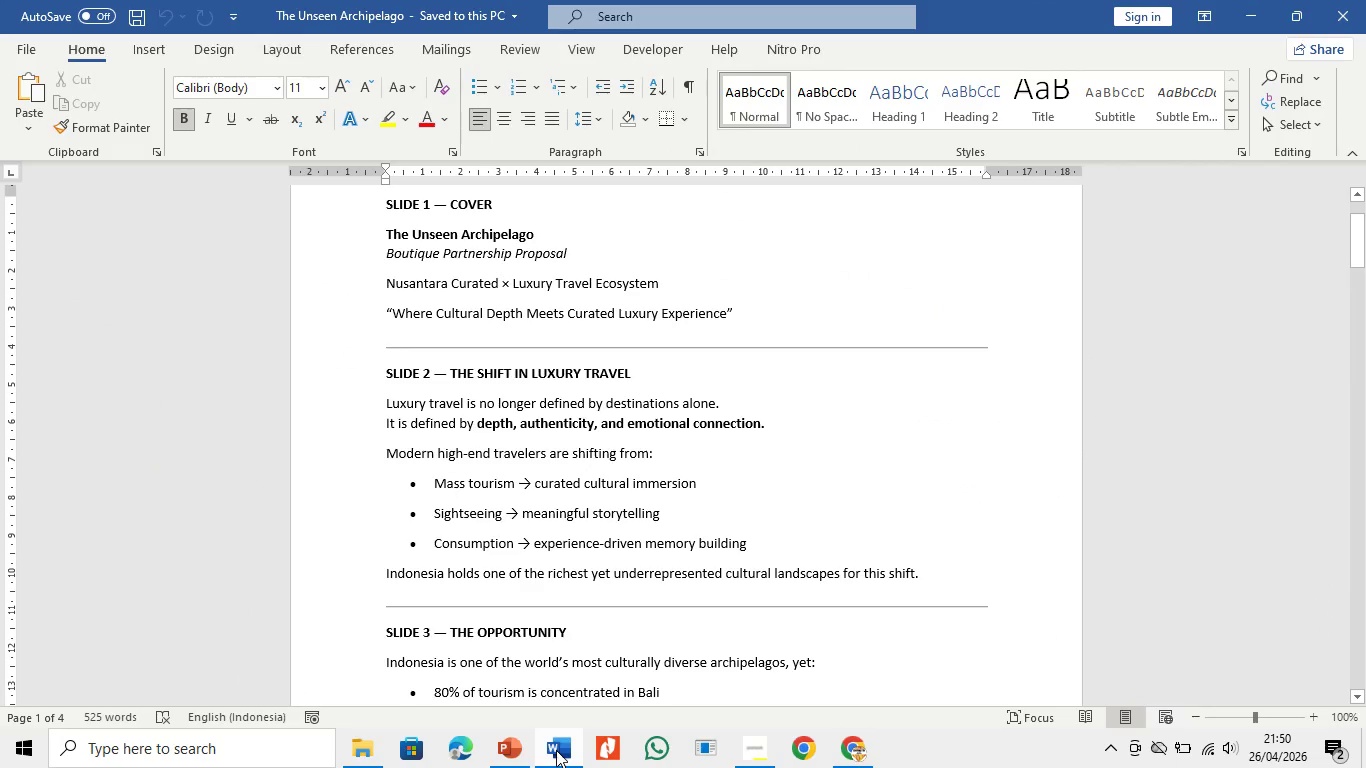 
left_click([556, 750])
 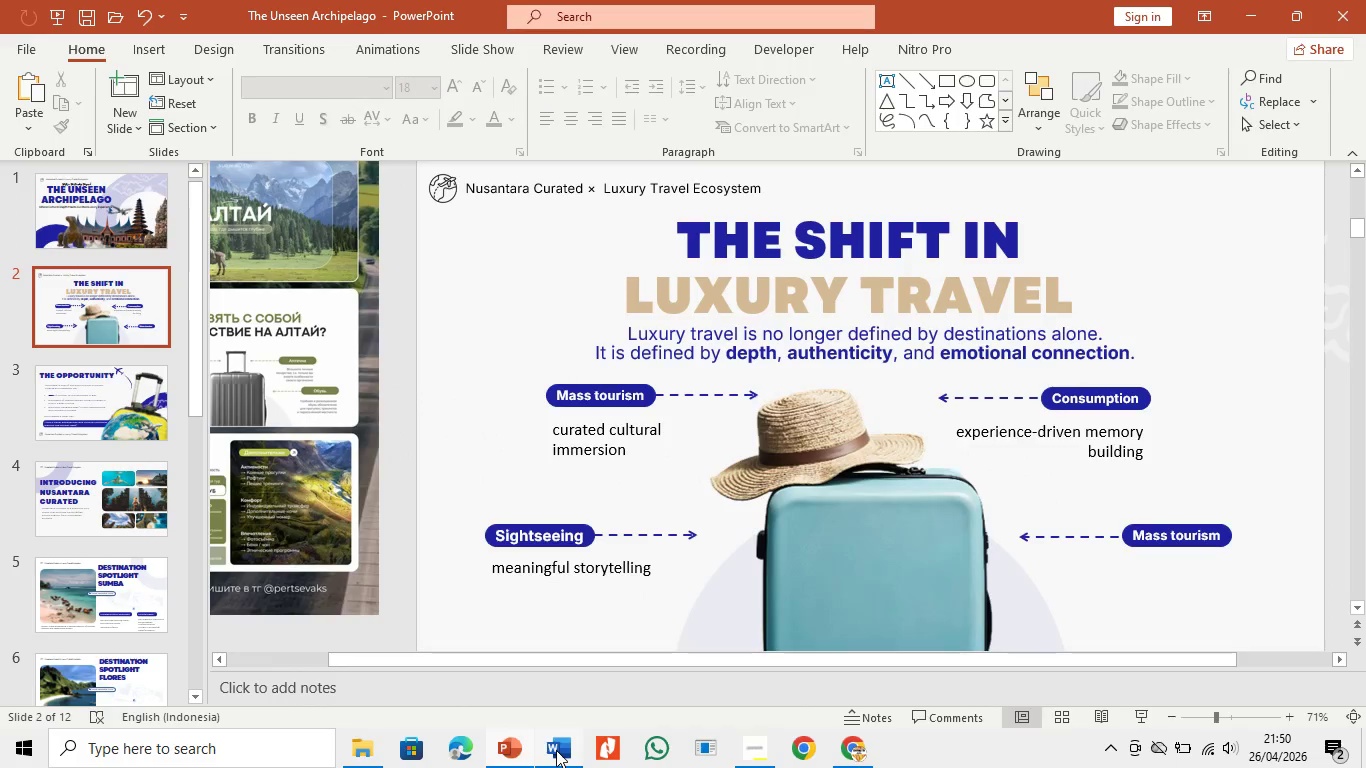 
left_click([556, 750])
 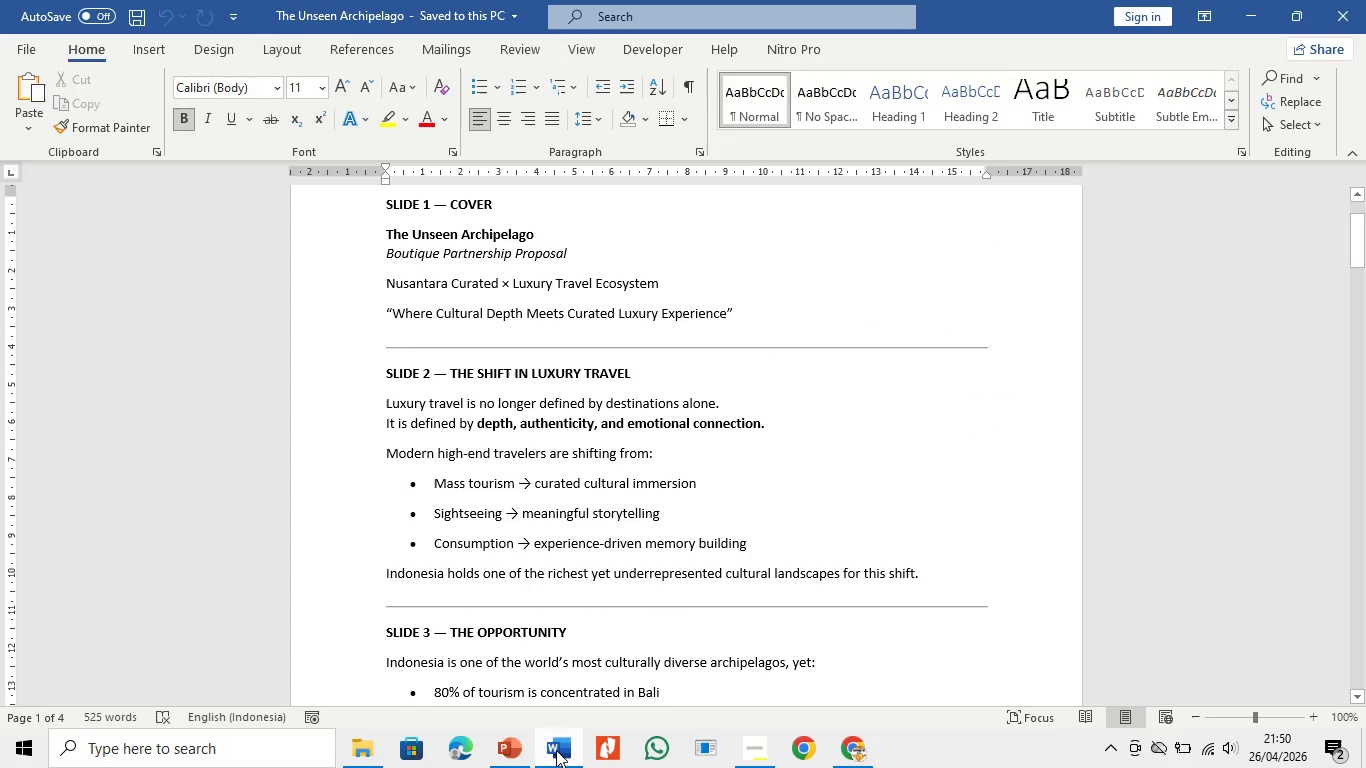 
left_click([556, 750])
 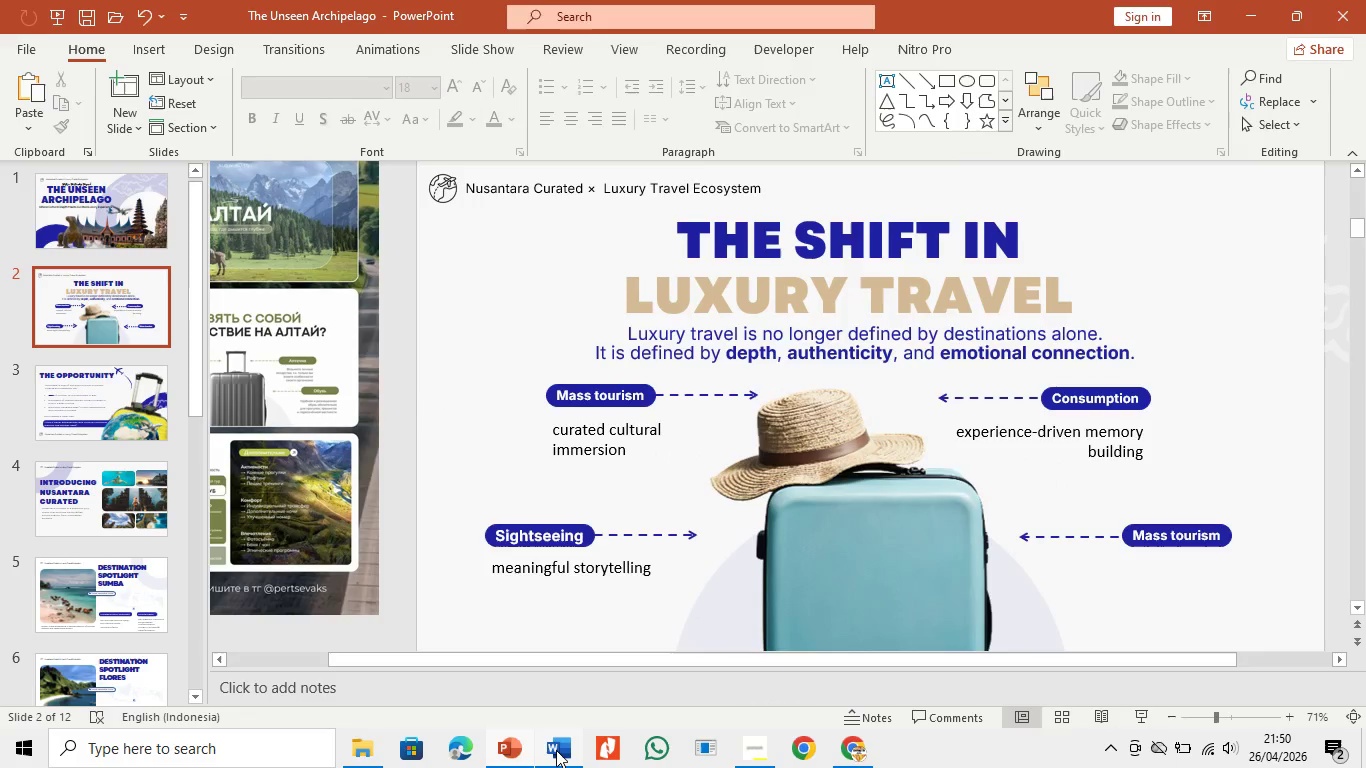 
left_click([556, 750])
 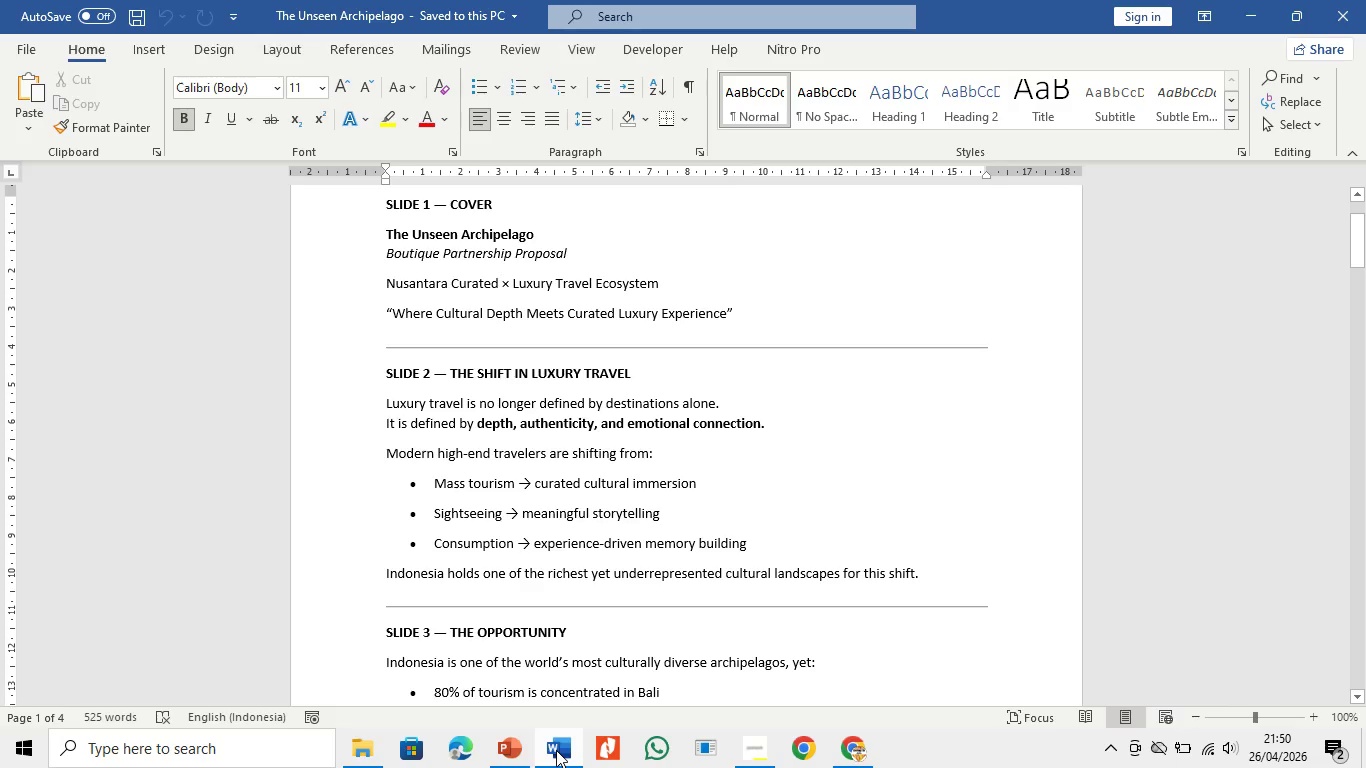 
wait(5.97)
 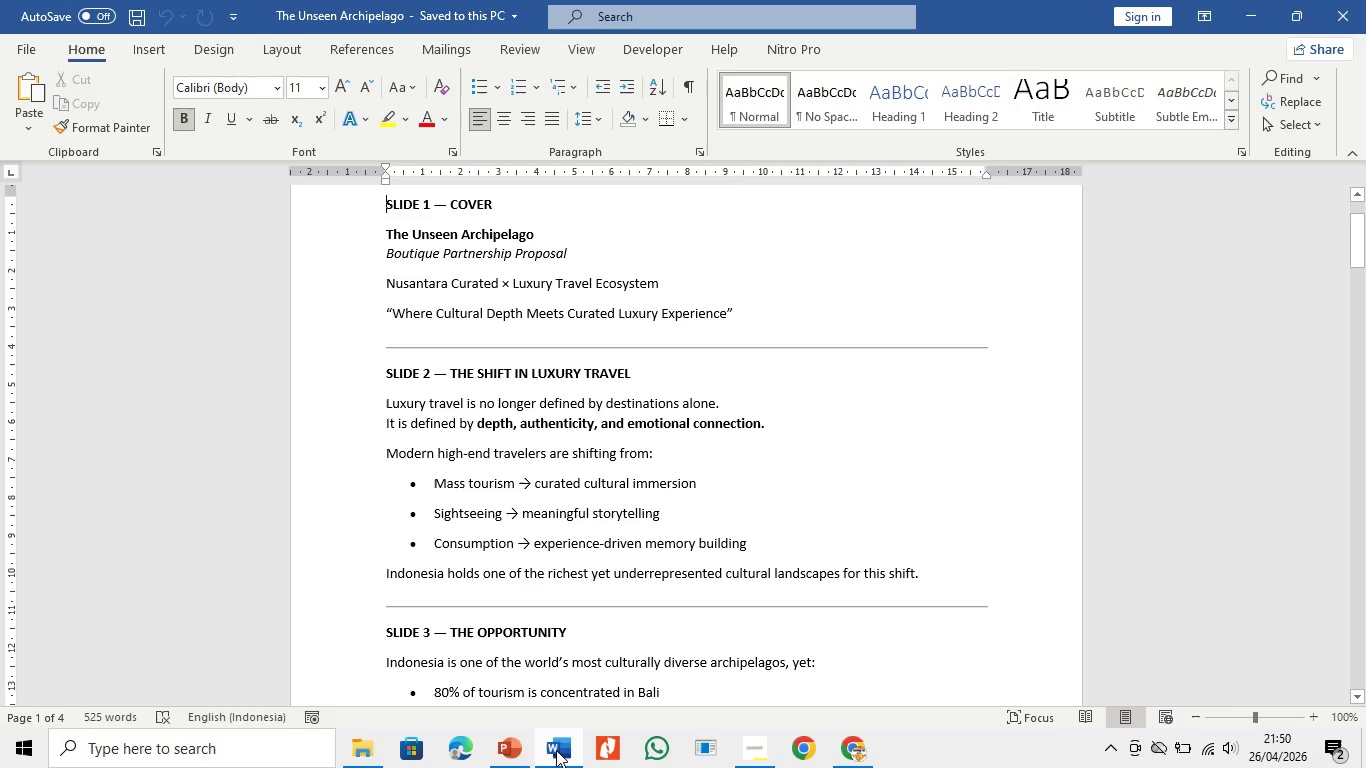 
left_click([556, 750])
 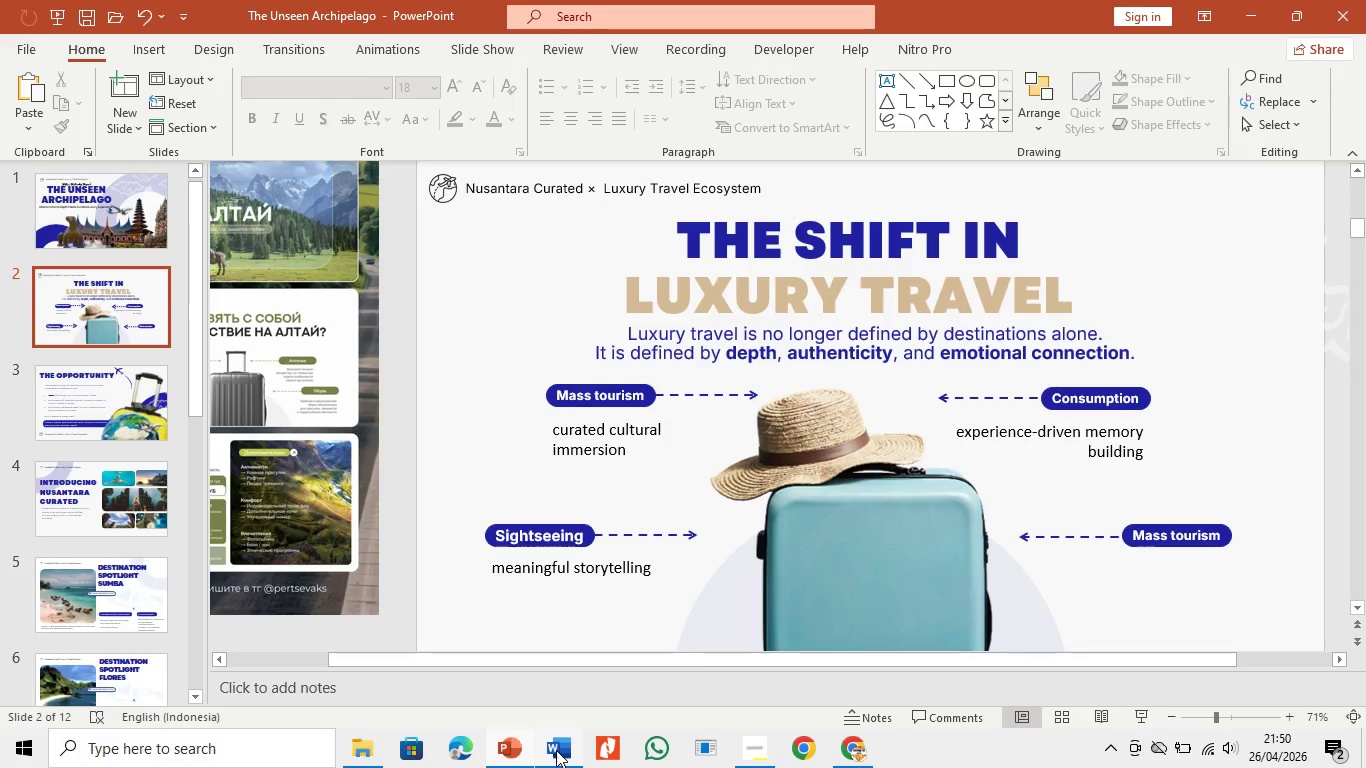 
left_click([556, 750])
 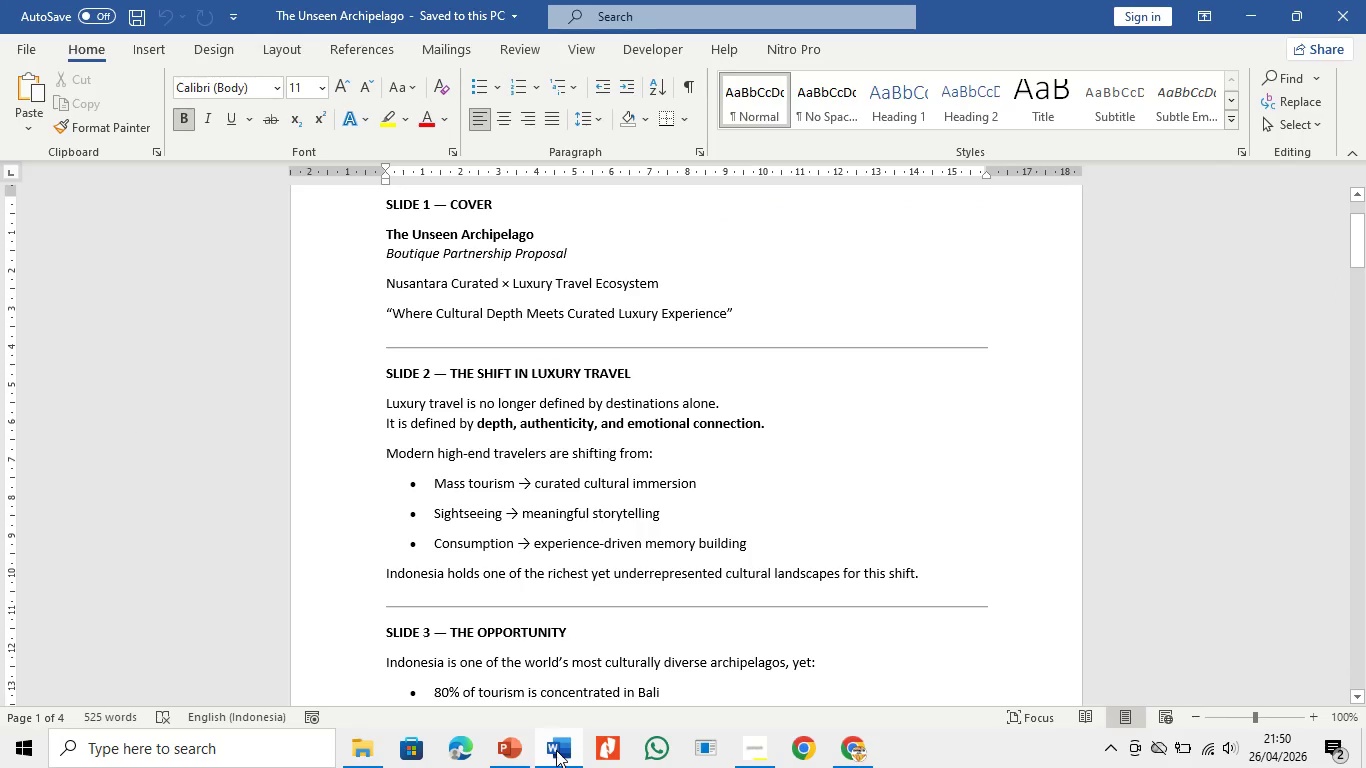 
left_click([556, 750])
 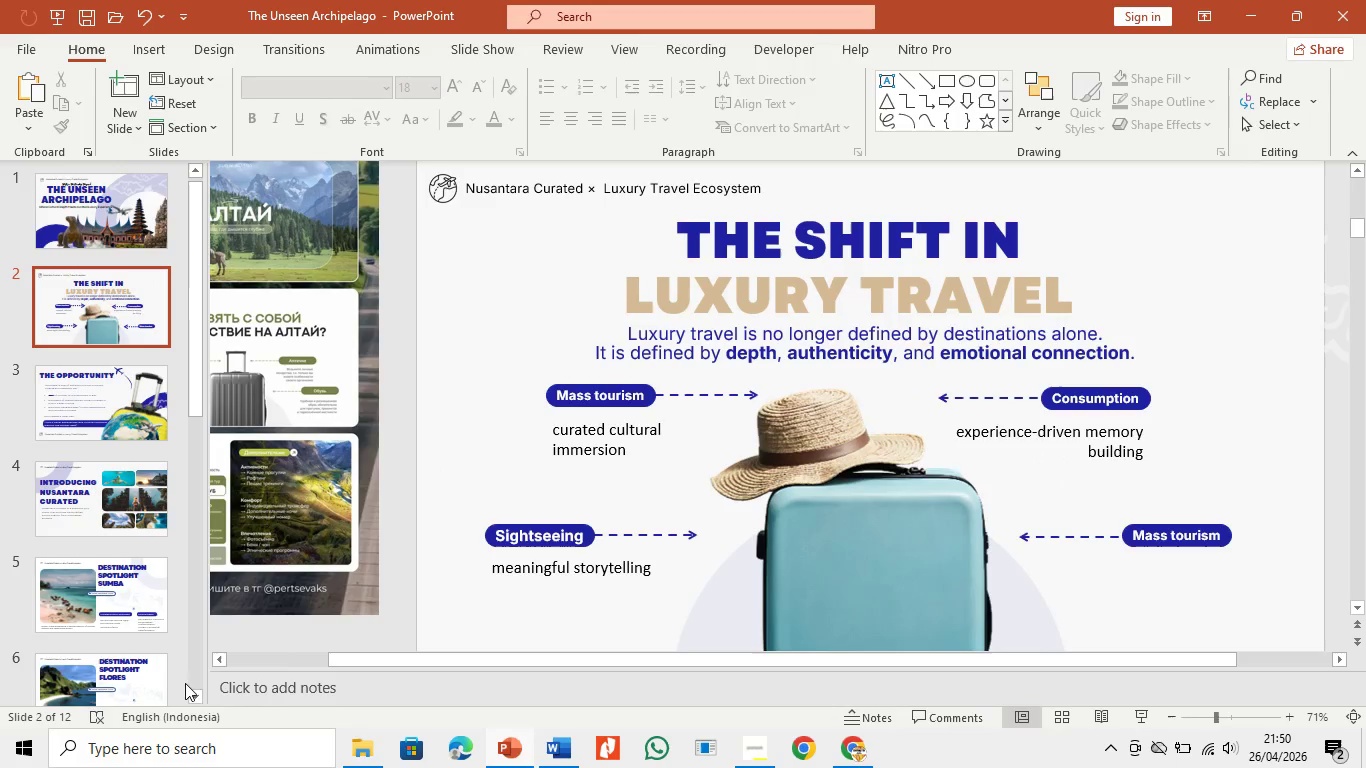 
left_click([119, 391])
 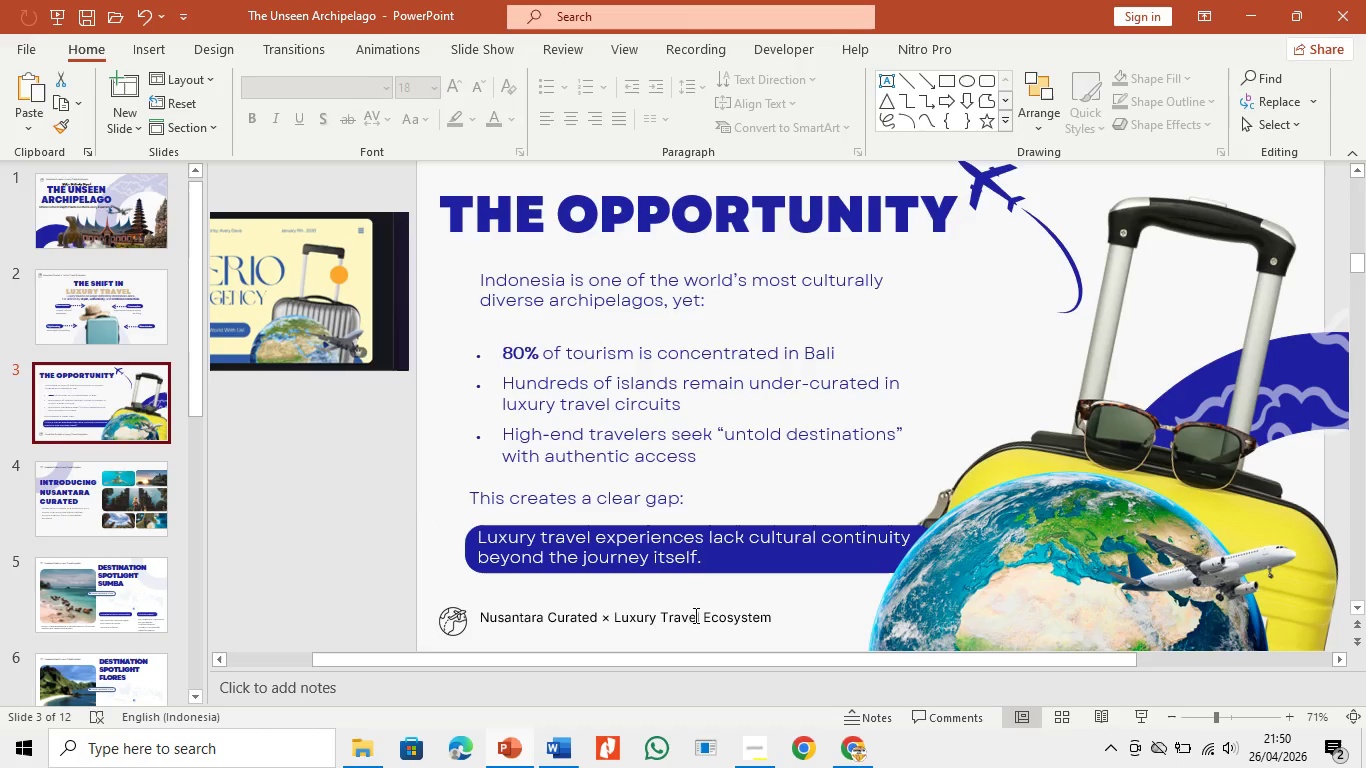 
left_click([719, 556])
 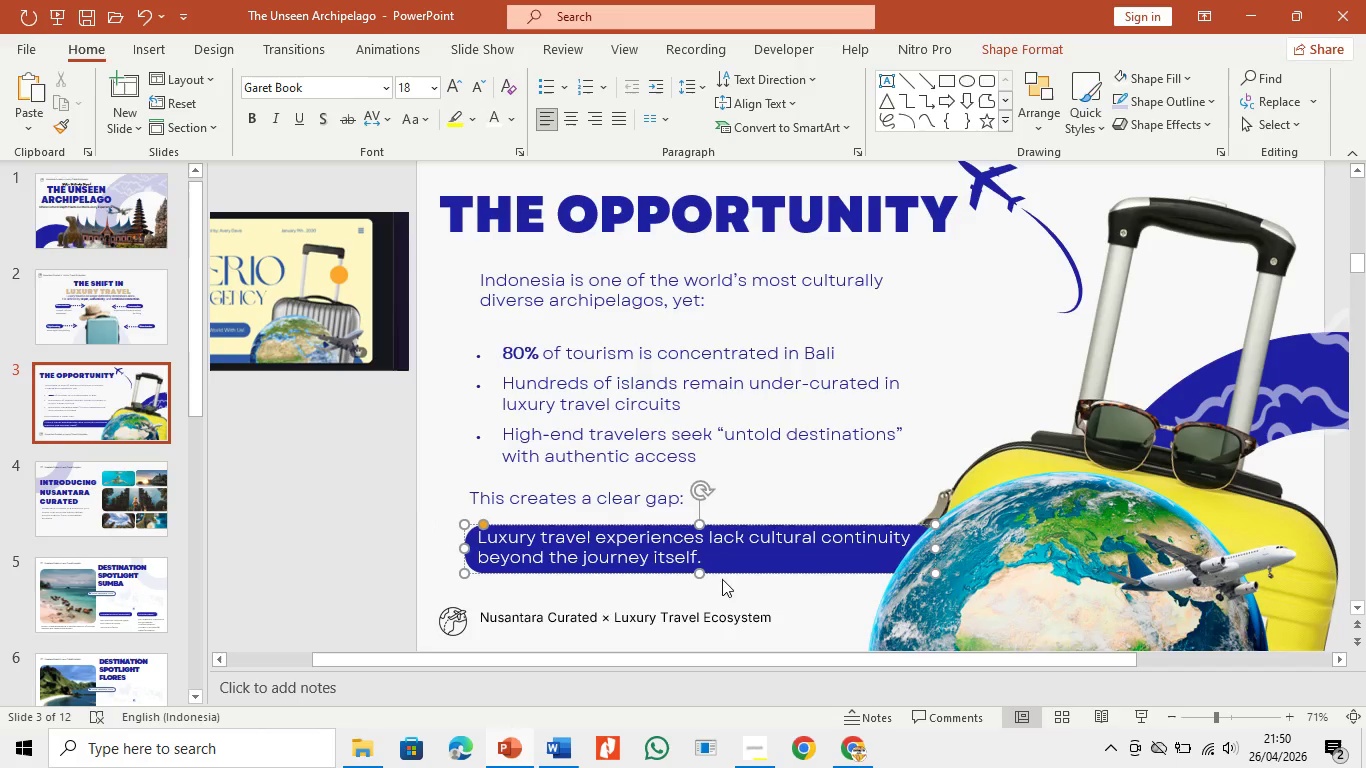 
left_click([722, 602])
 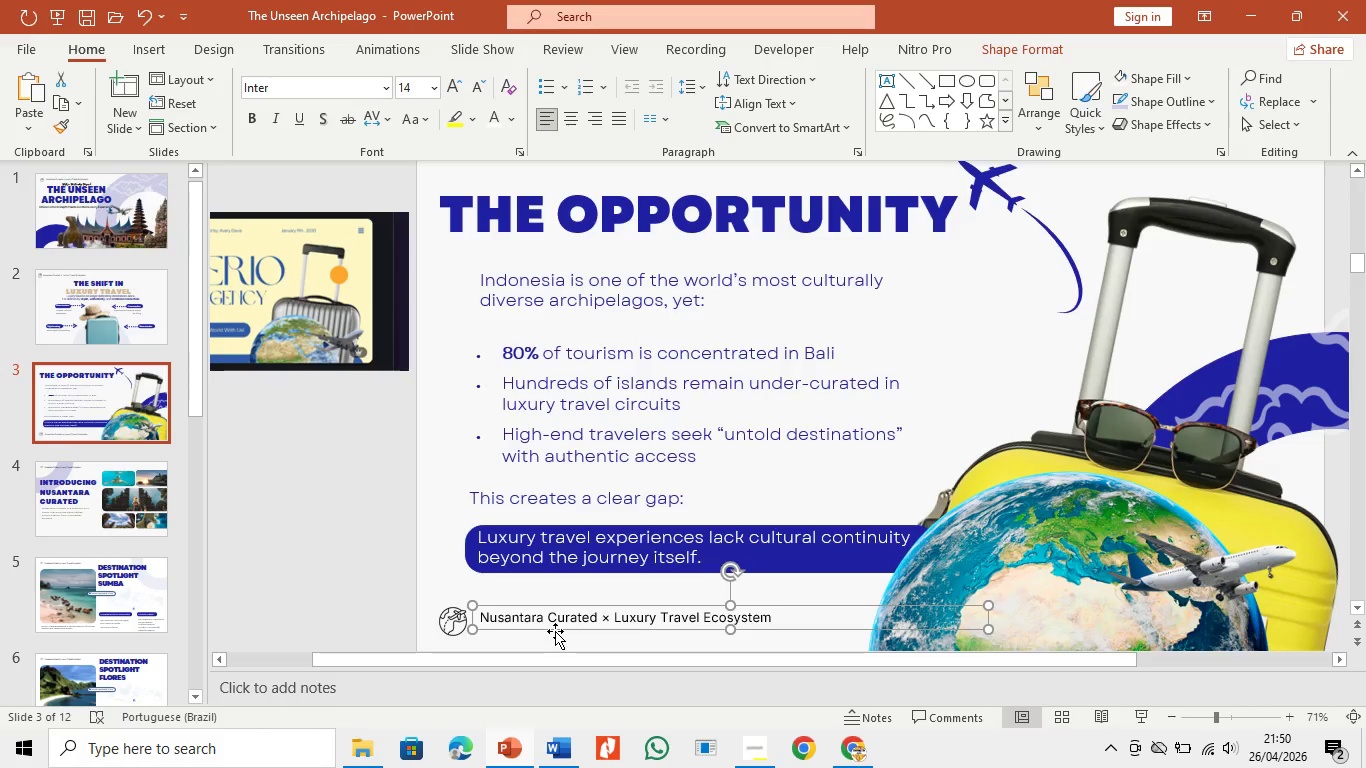 
wait(10.27)
 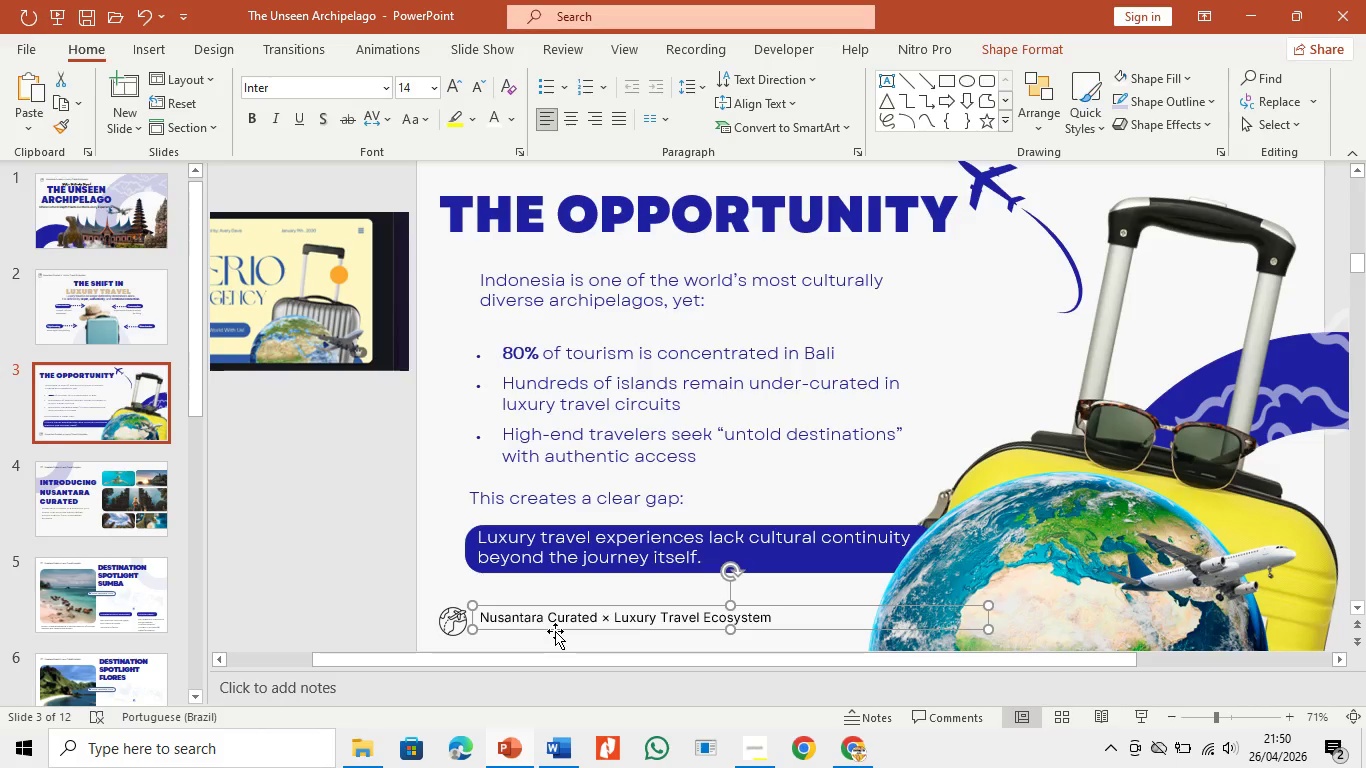 
left_click([505, 621])
 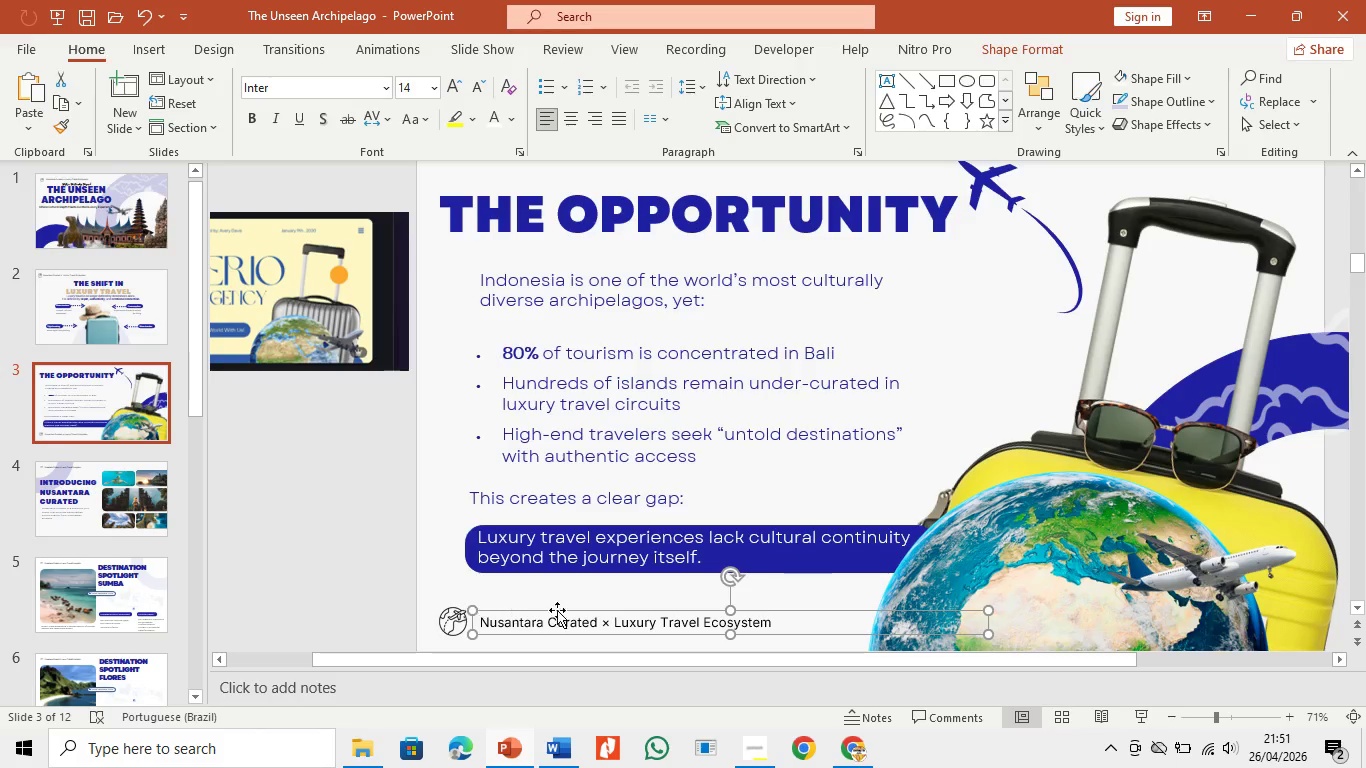 
left_click([513, 621])
 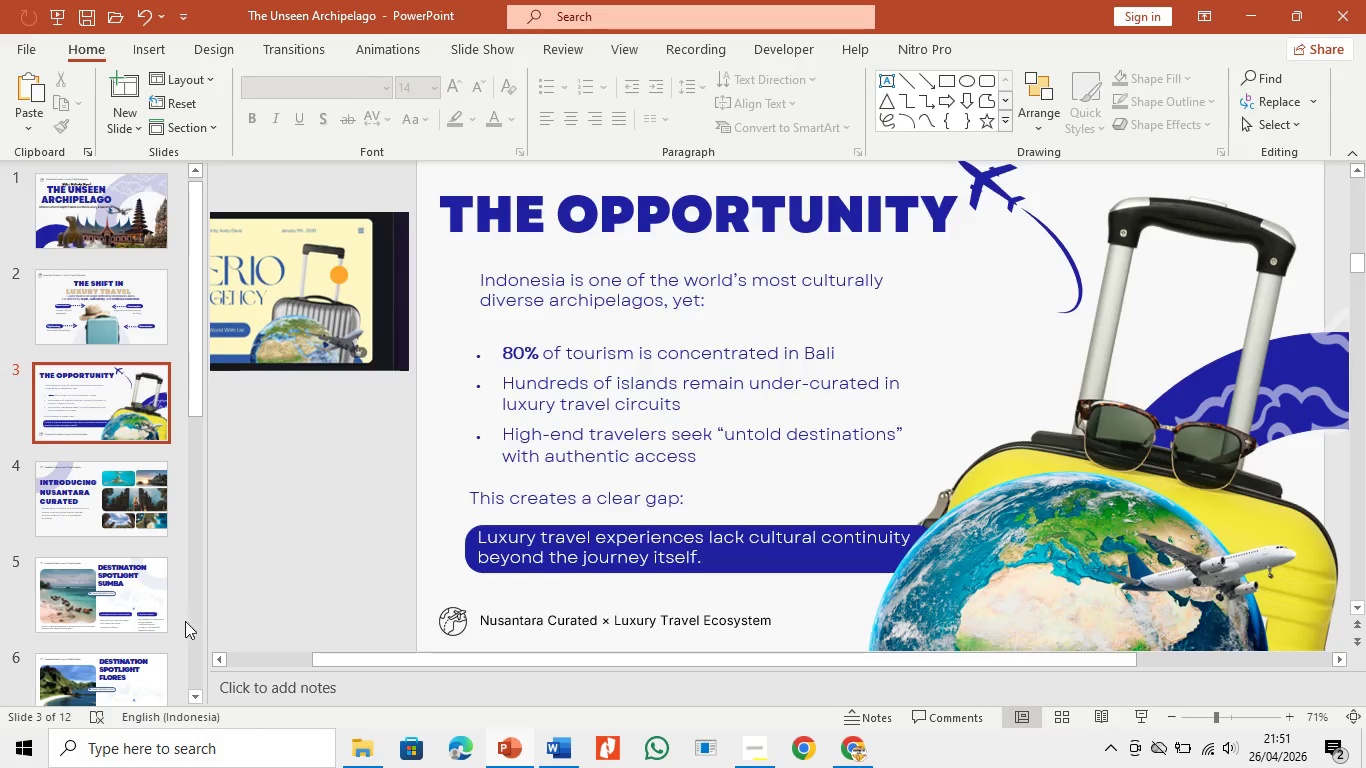 
left_click([113, 514])
 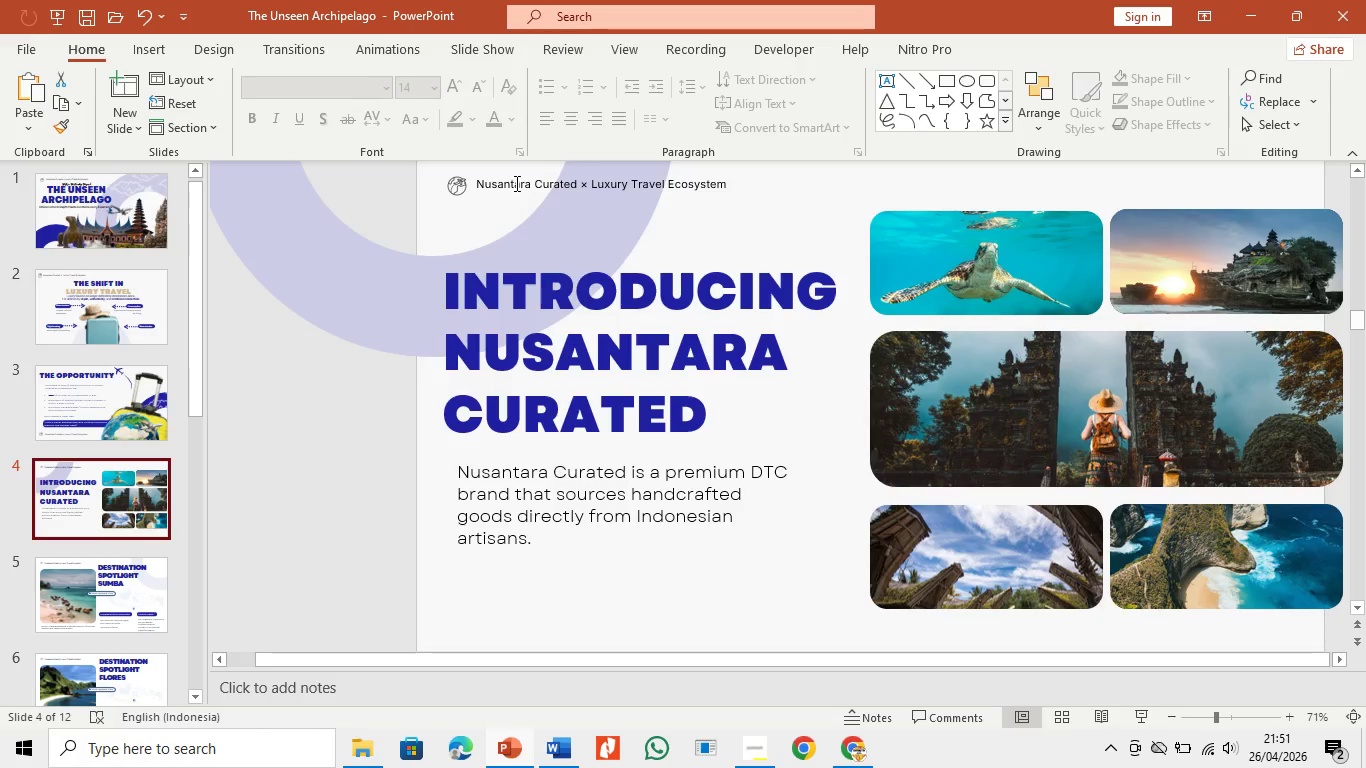 
left_click([515, 183])
 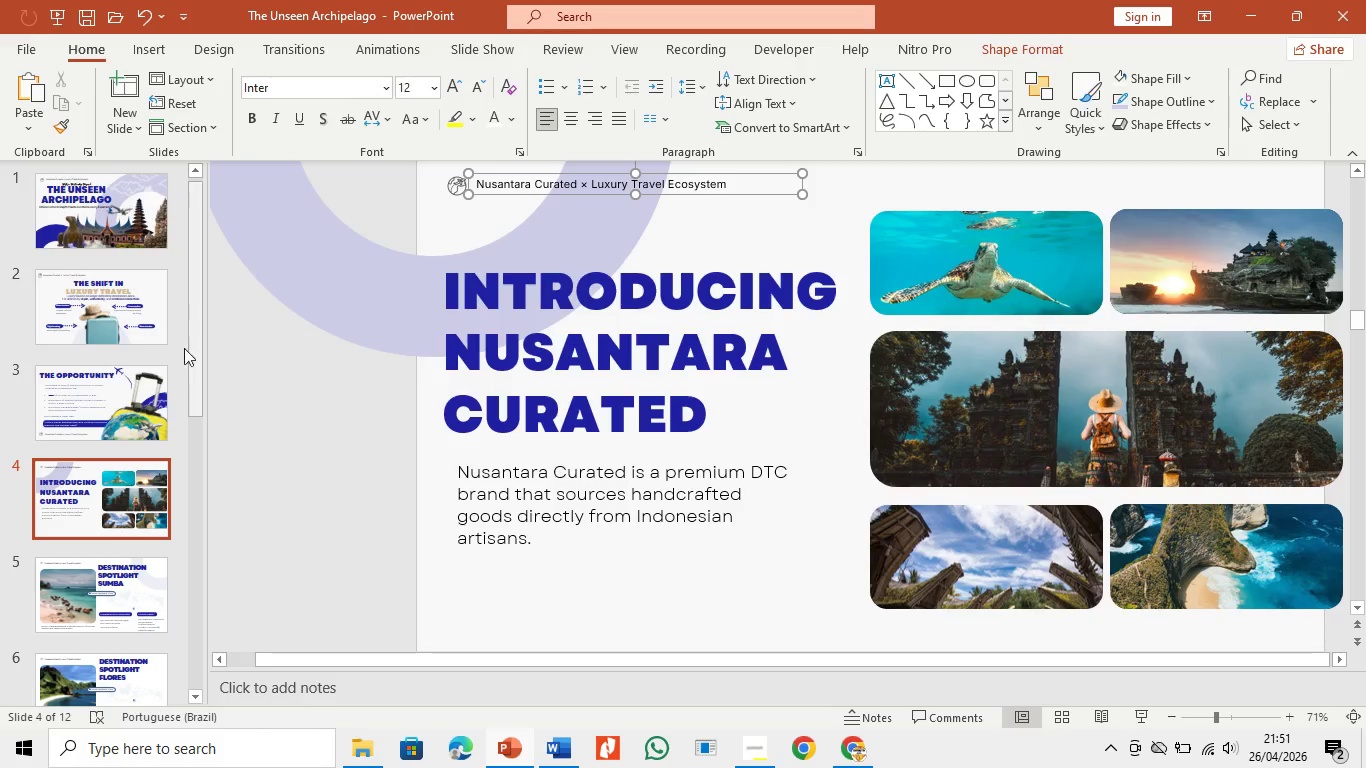 
left_click([125, 399])
 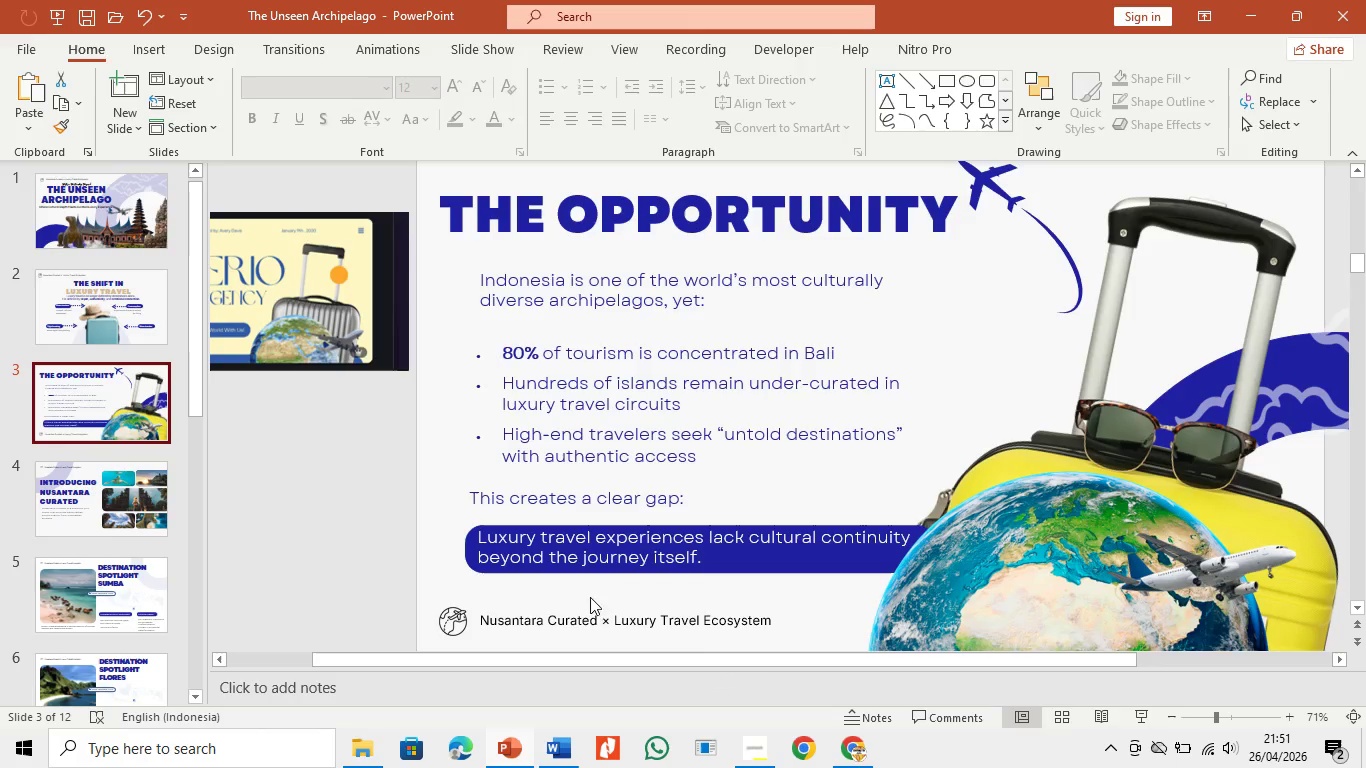 
left_click([592, 625])
 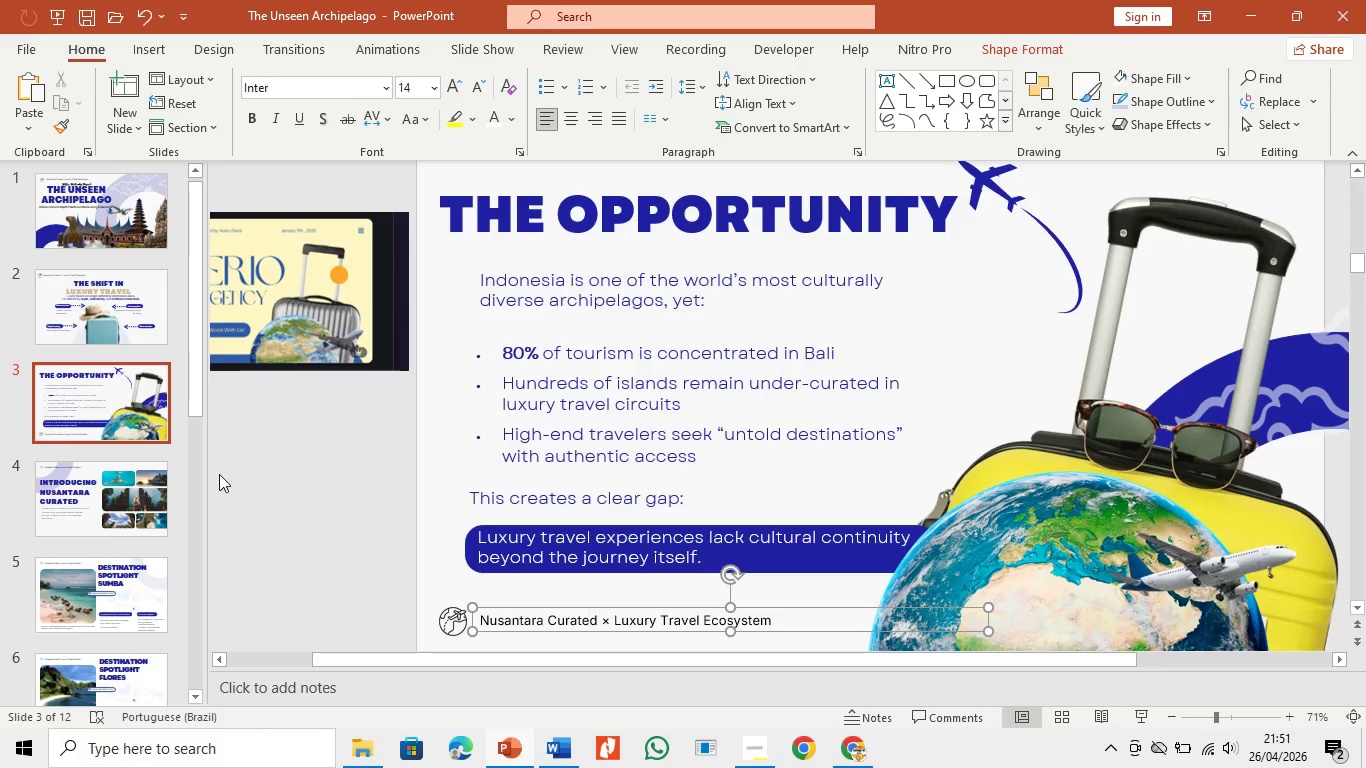 
left_click([66, 374])
 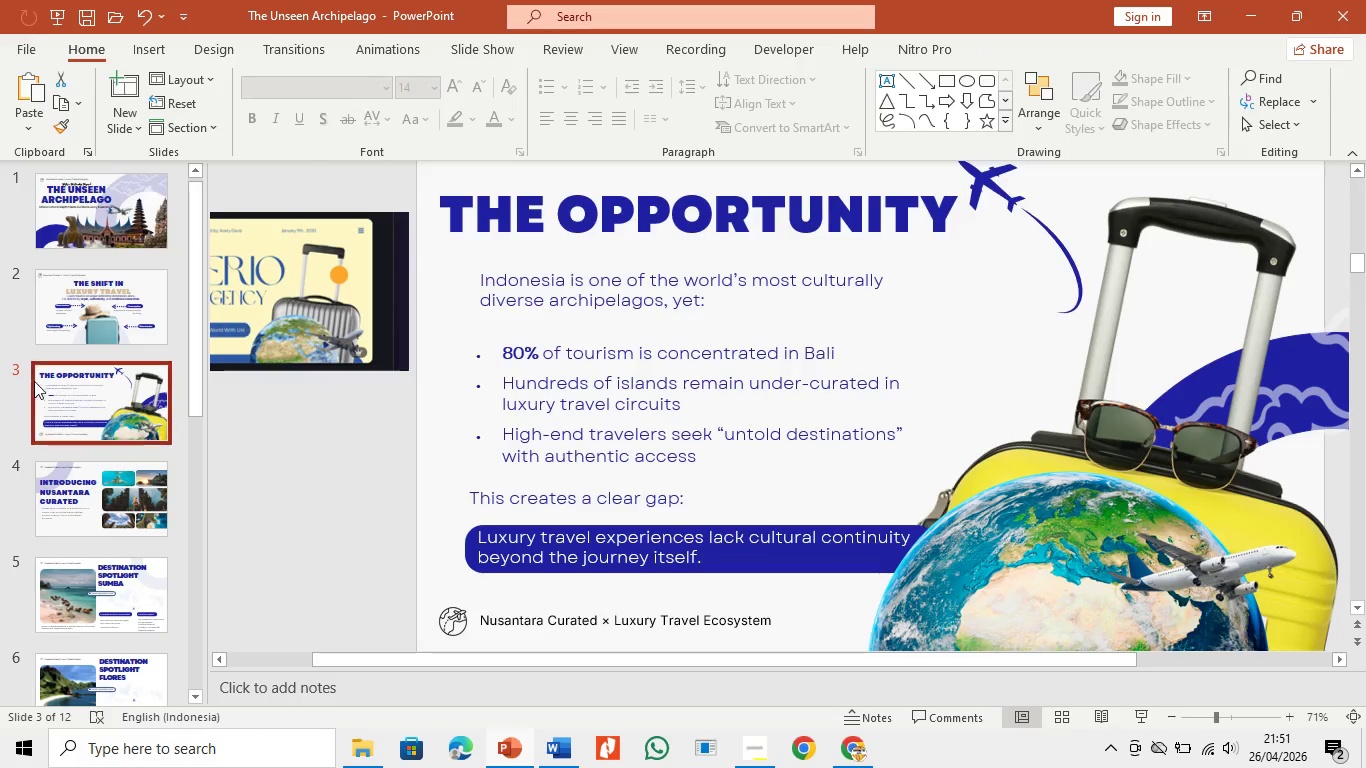 
left_click([60, 382])
 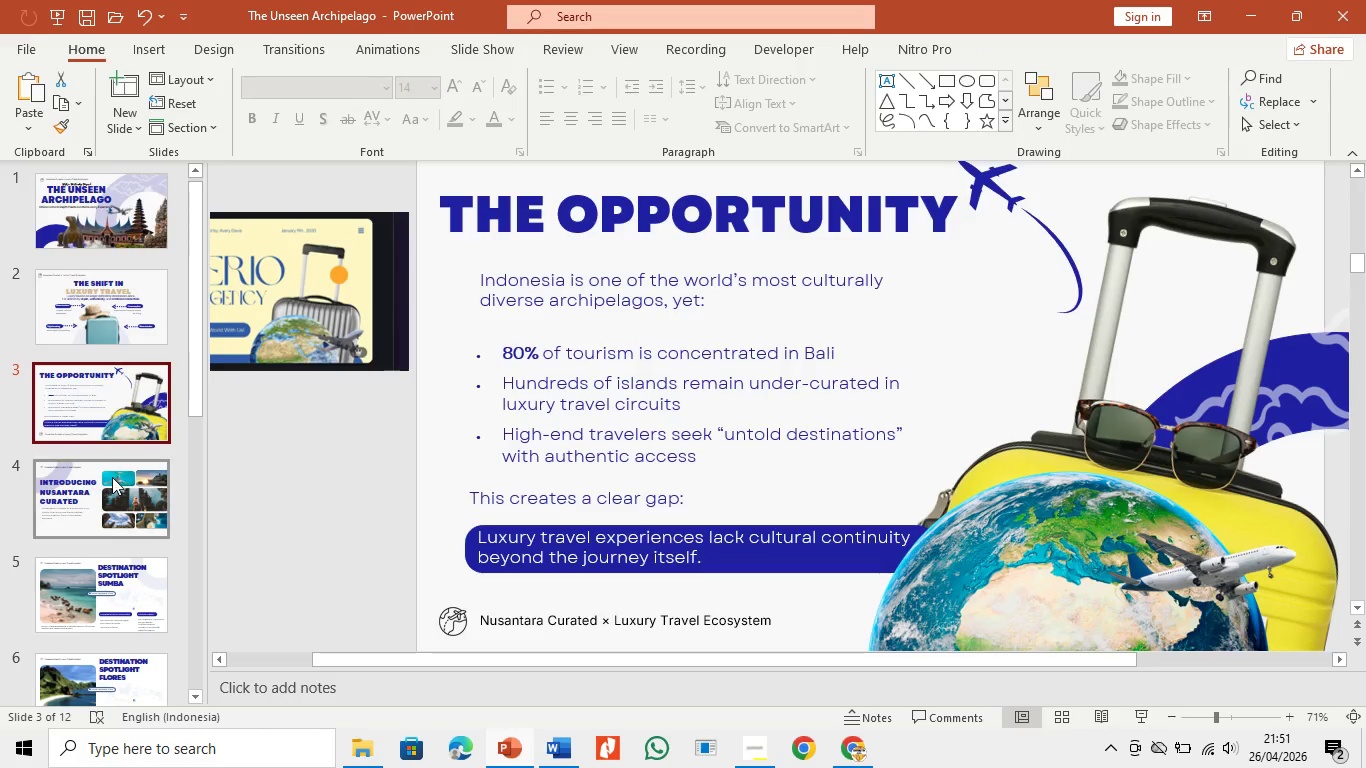 
left_click([108, 509])
 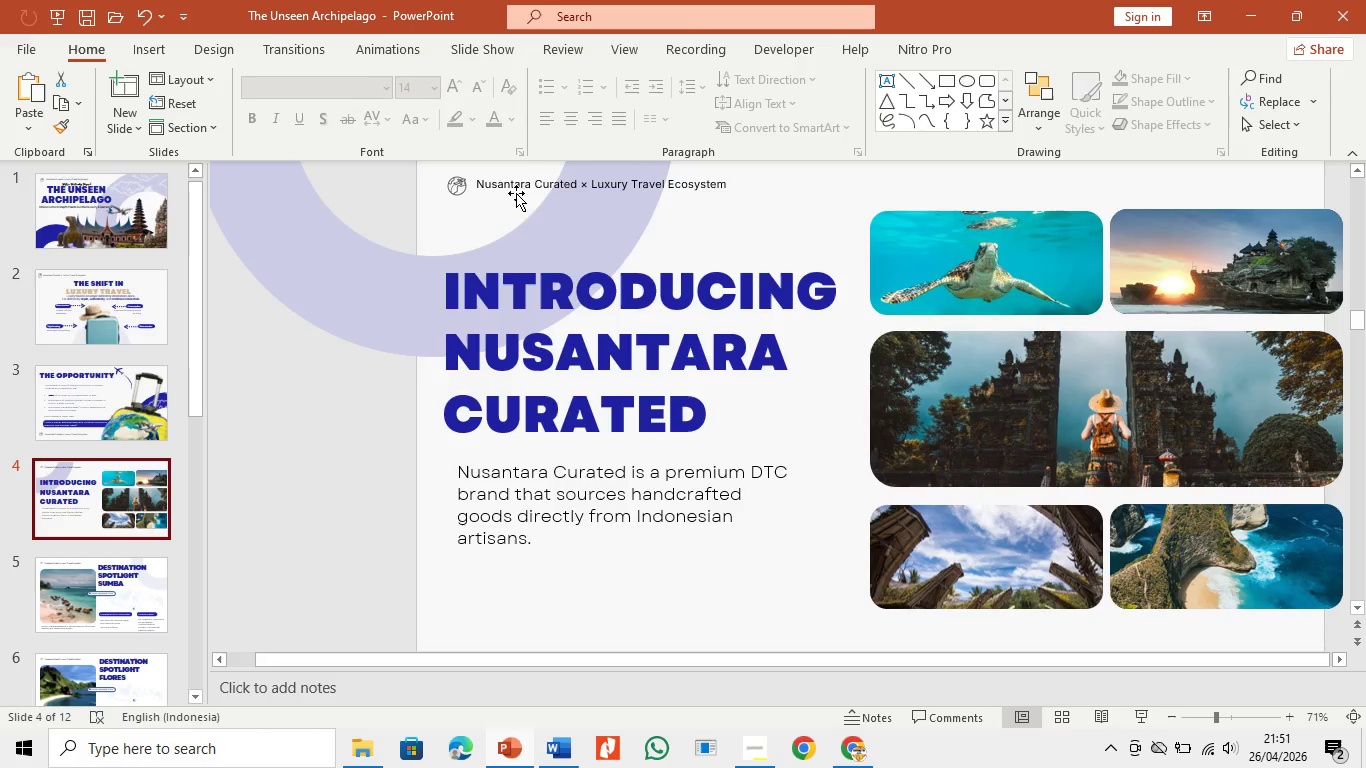 
left_click([536, 189])
 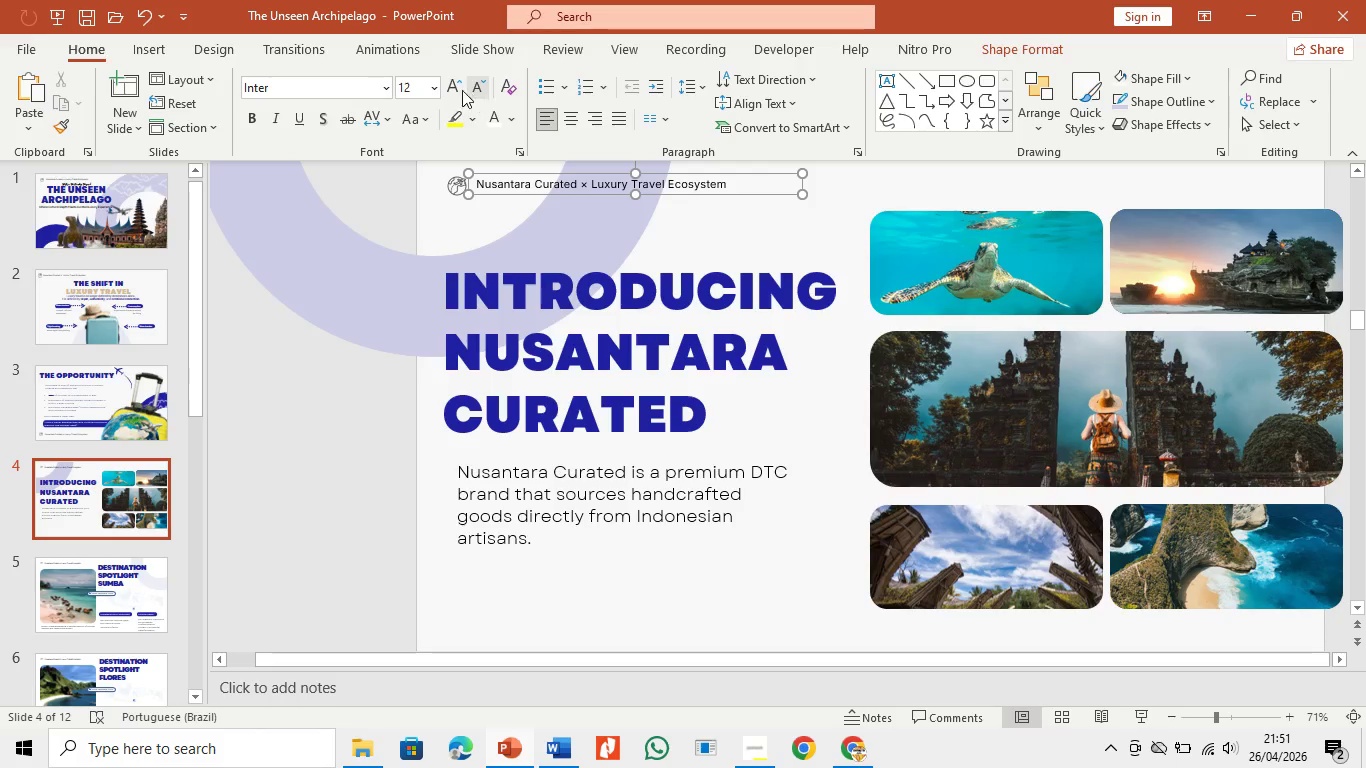 
left_click([453, 85])
 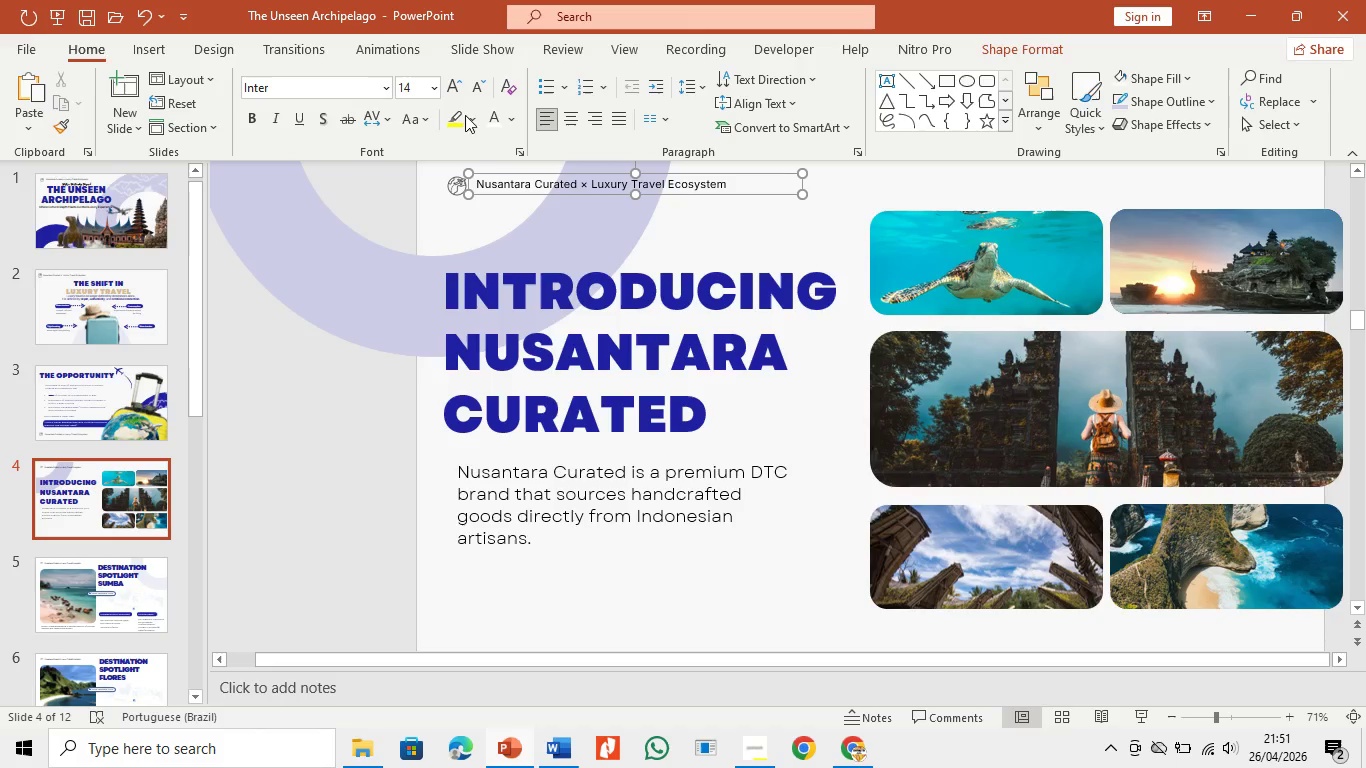 
key(Control+A)
 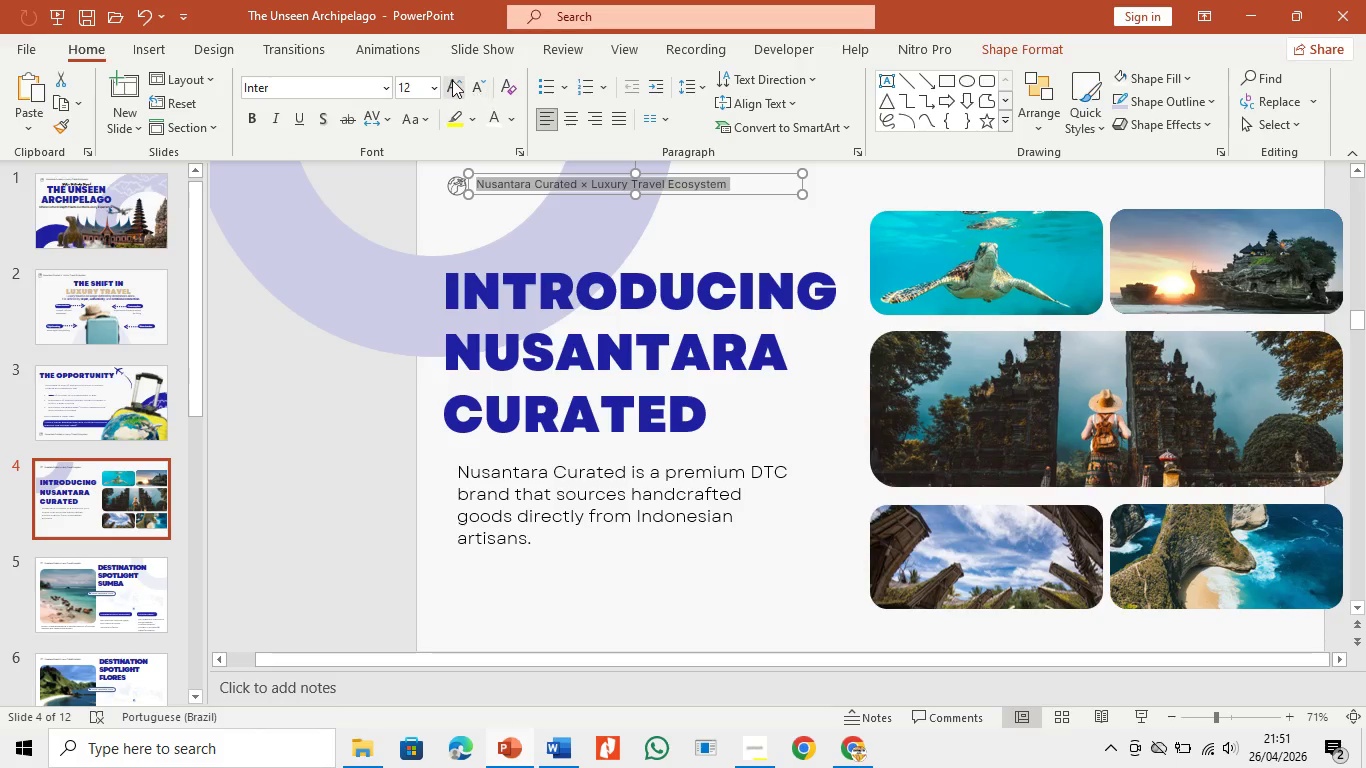 
left_click([454, 80])
 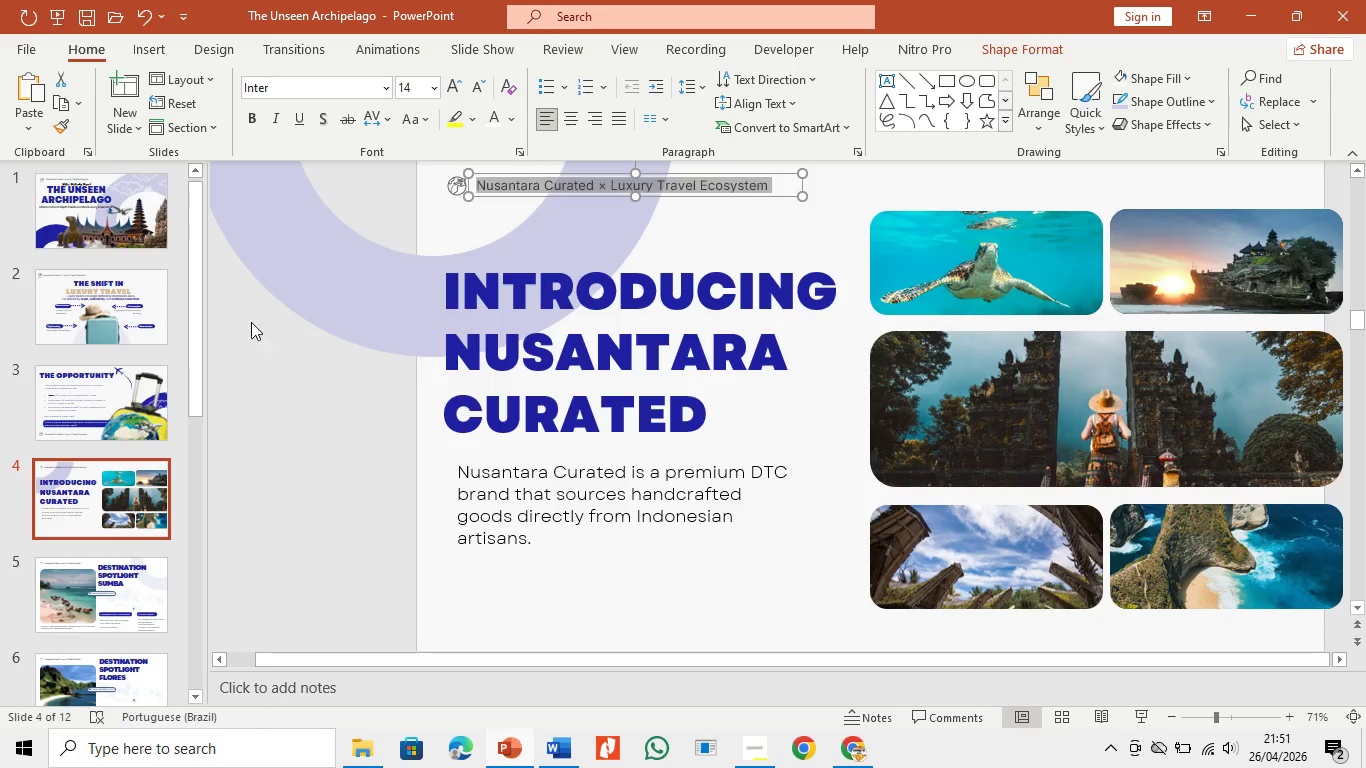 
left_click([222, 325])
 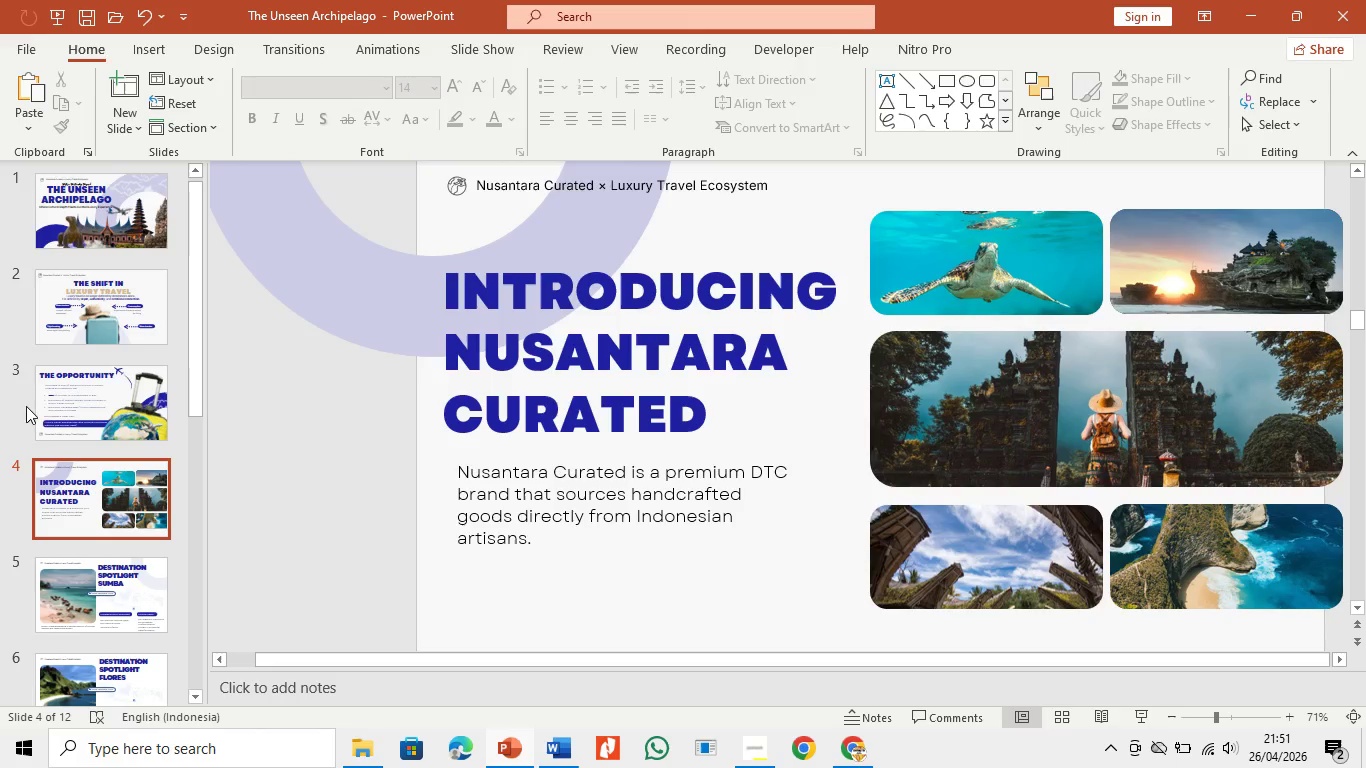 
left_click([117, 273])
 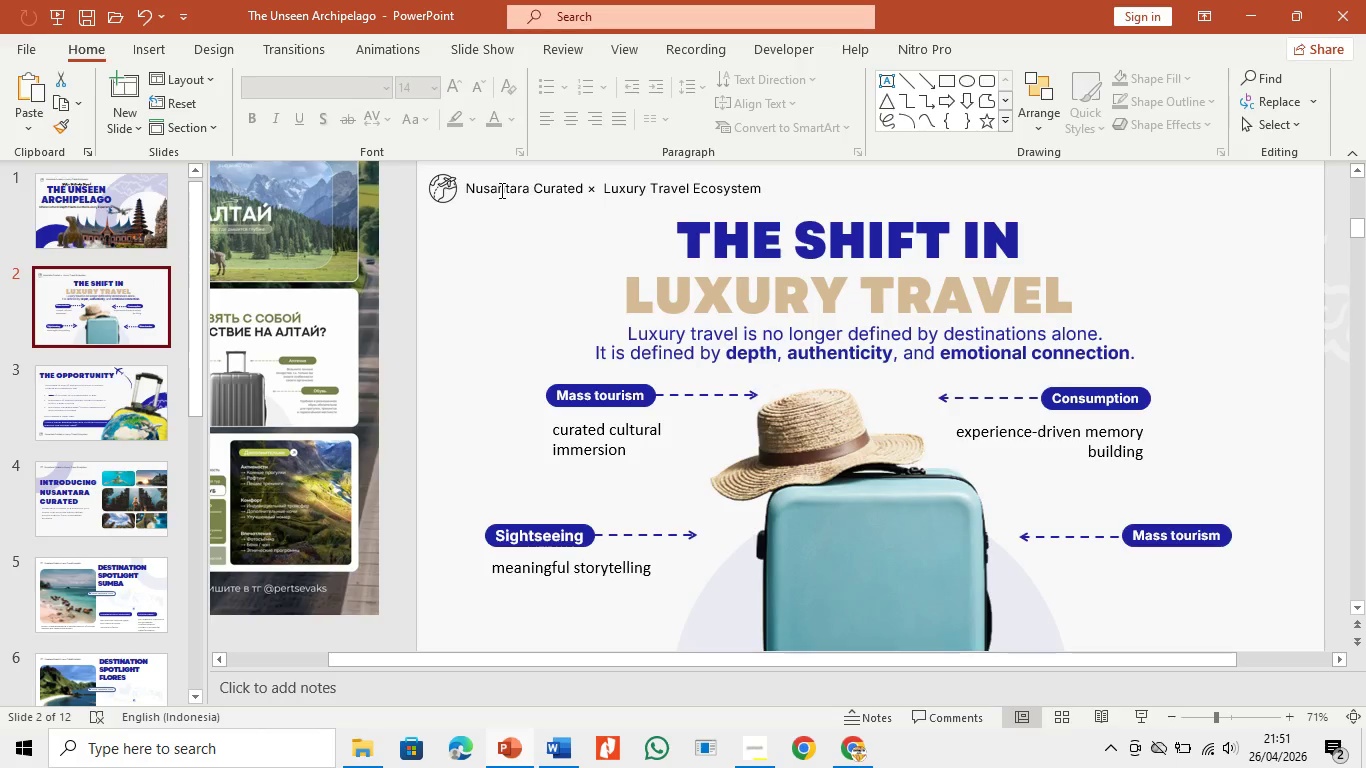 
wait(26.61)
 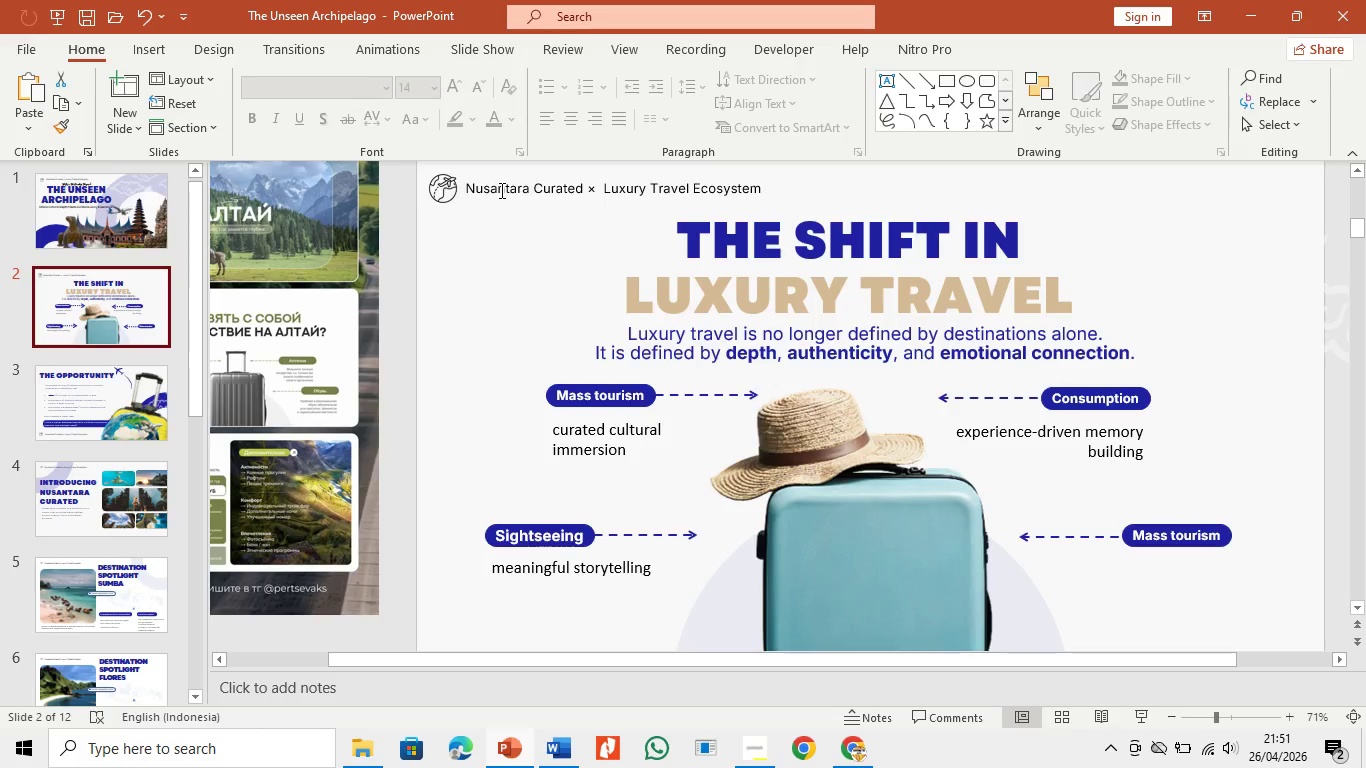 
left_click([617, 194])
 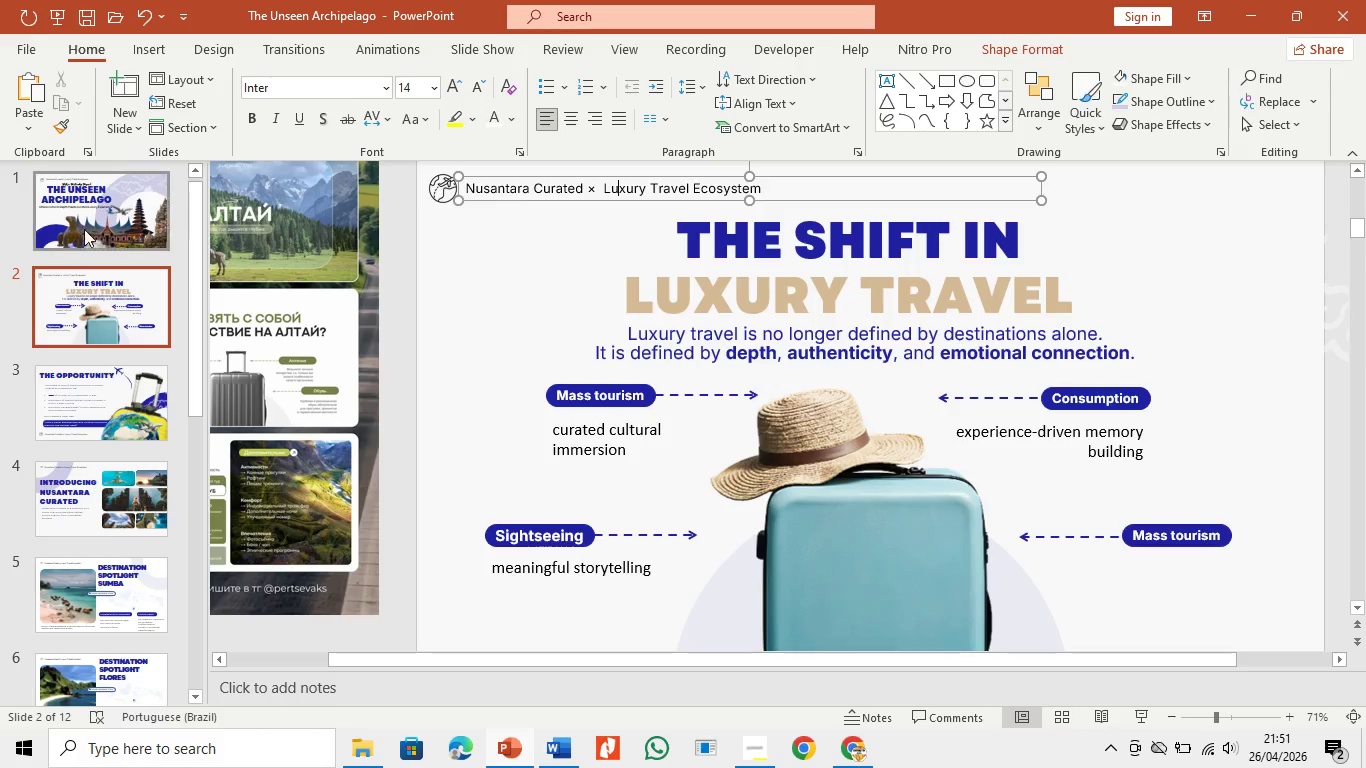 
left_click([84, 229])
 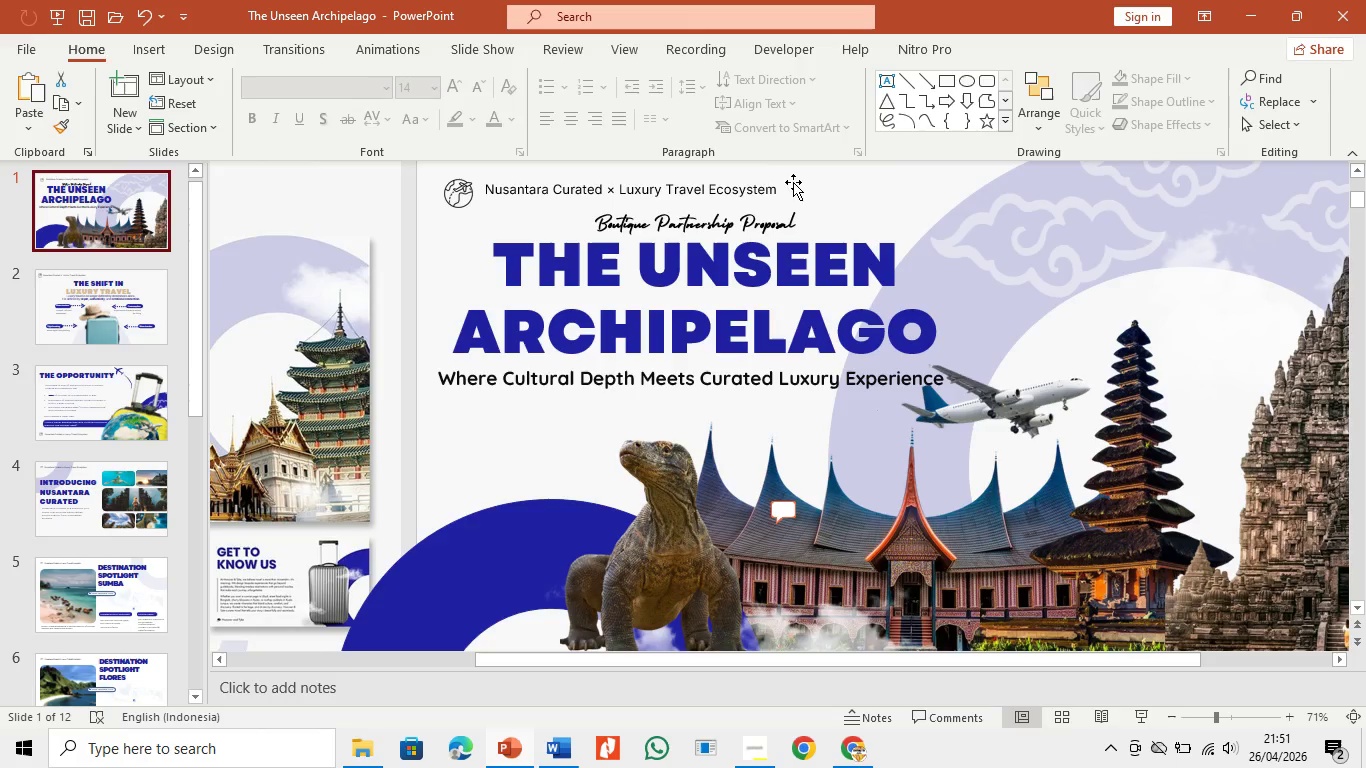 
left_click([731, 183])
 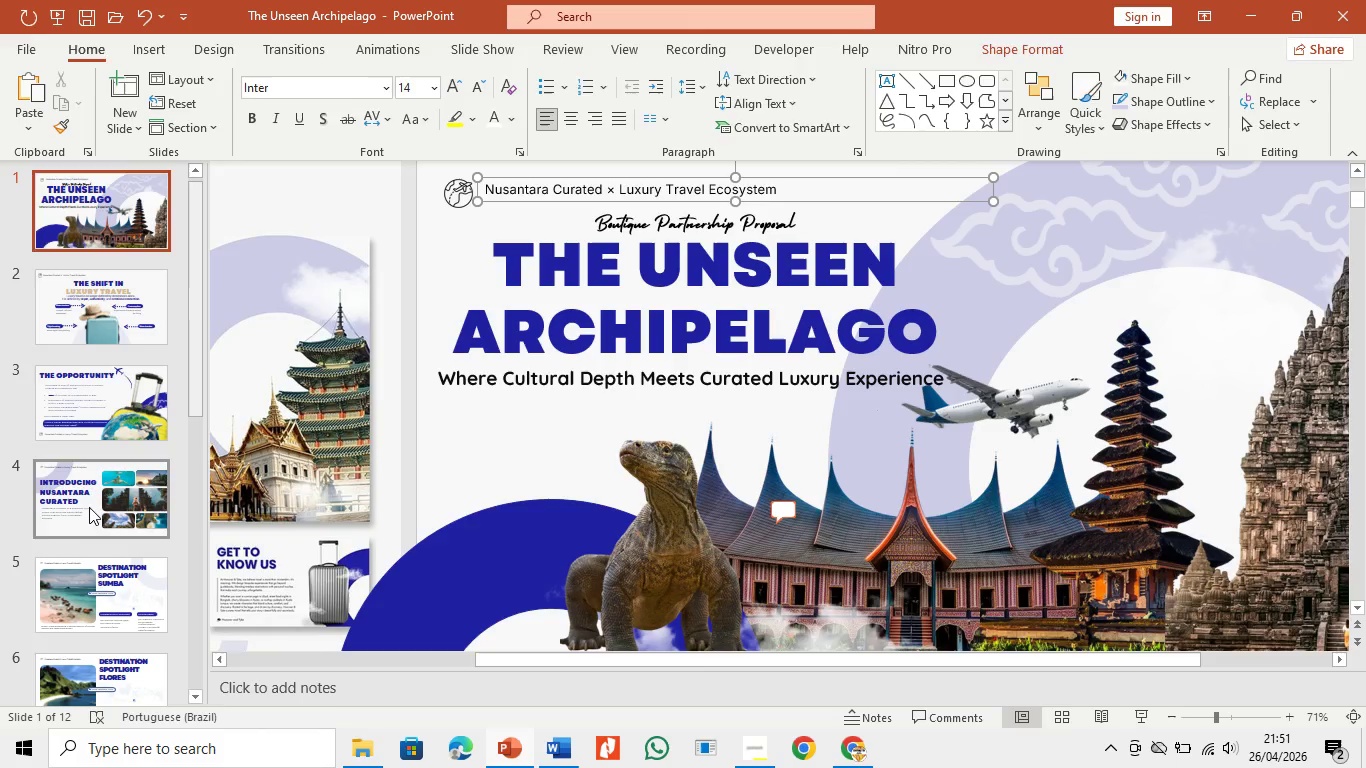 
double_click([103, 573])
 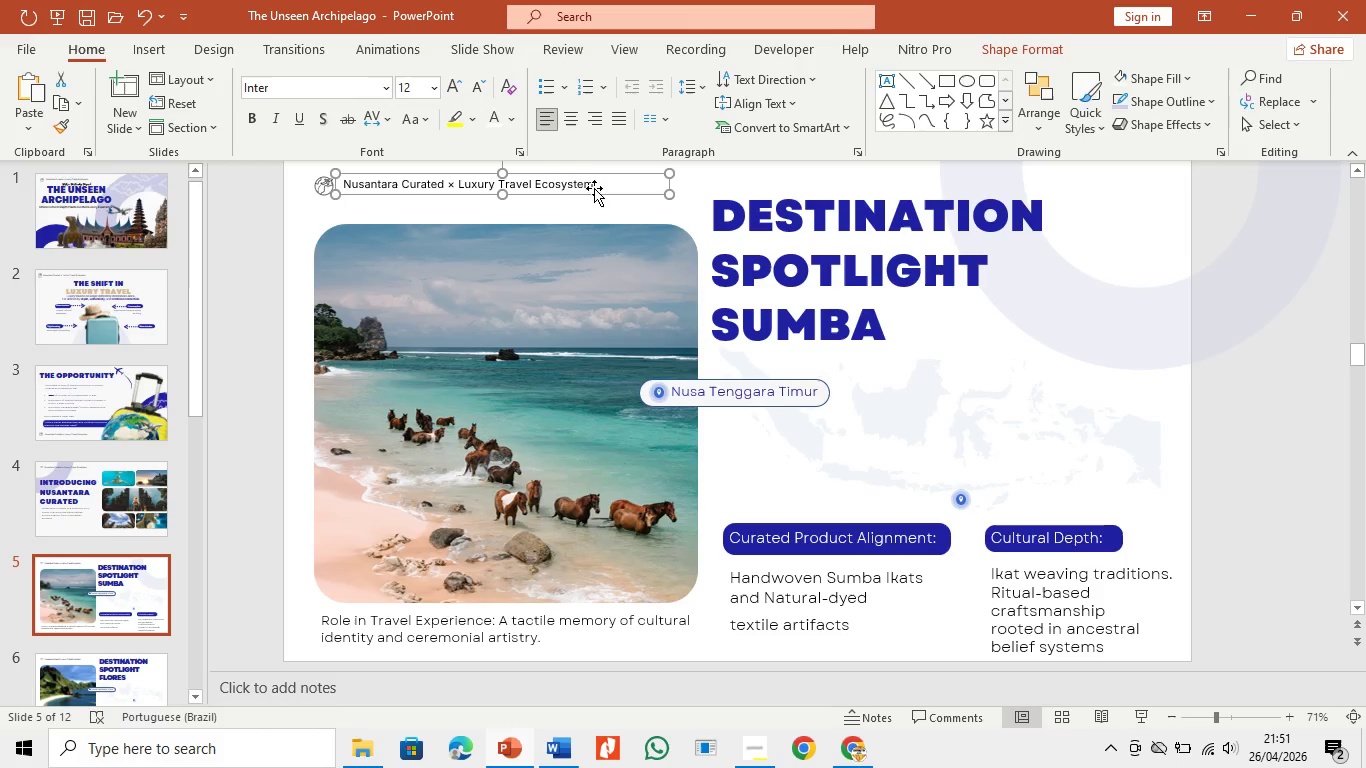 
left_click_drag(start_coordinate=[591, 183], to_coordinate=[335, 186])
 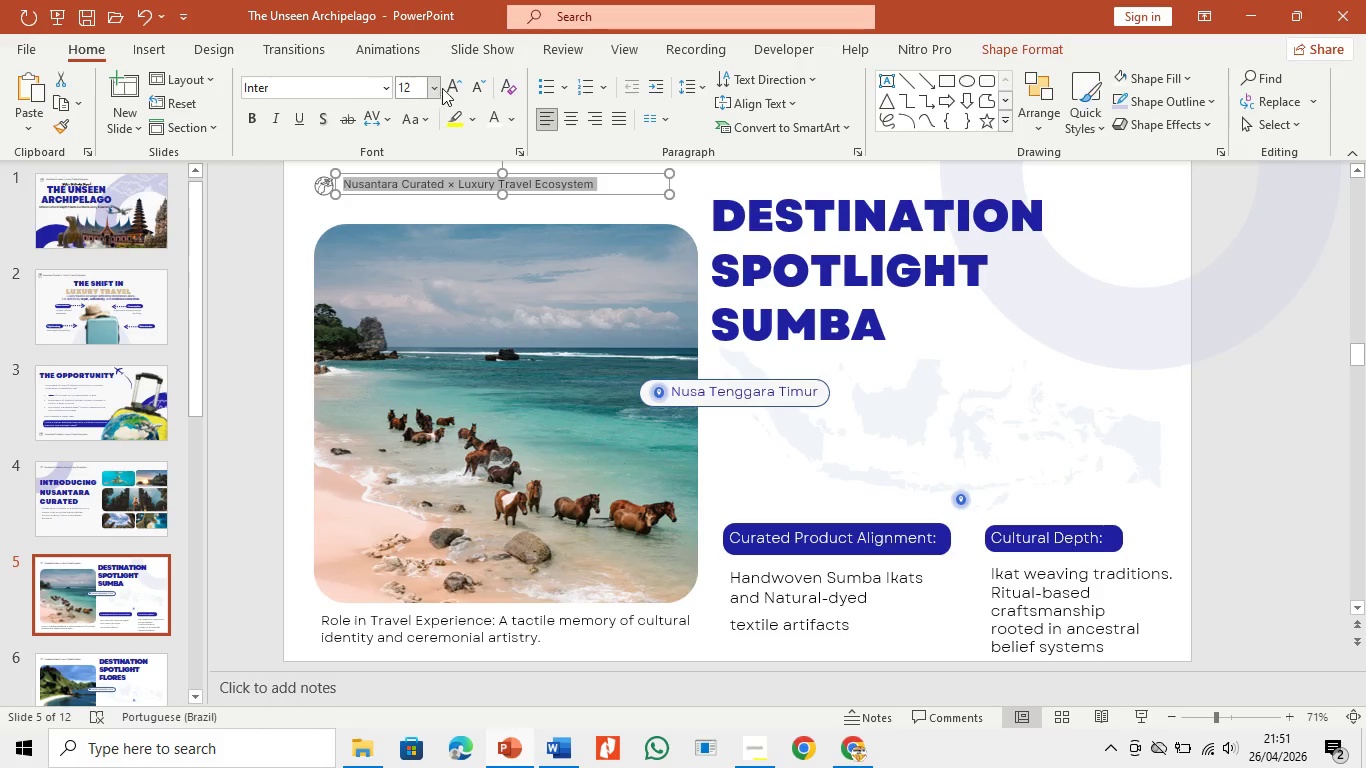 
left_click([445, 87])
 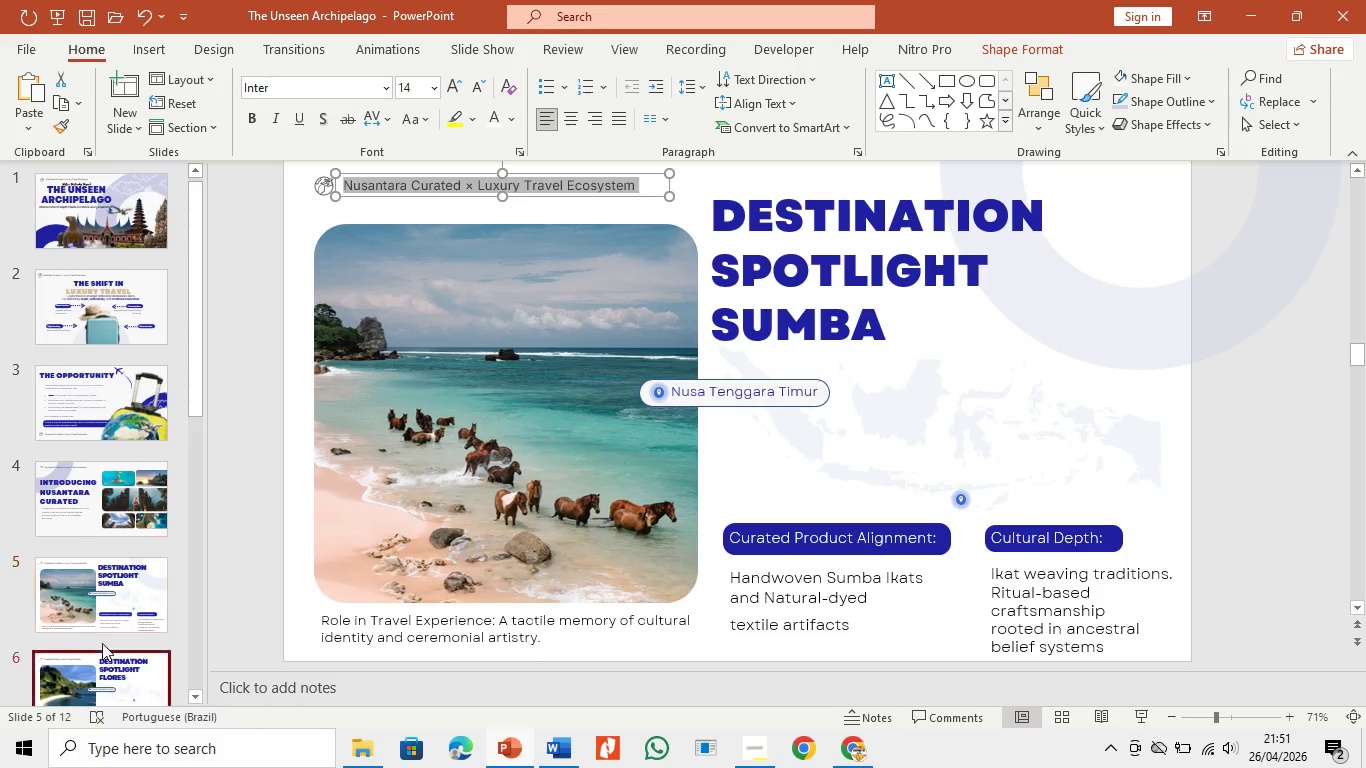 
left_click([533, 174])
 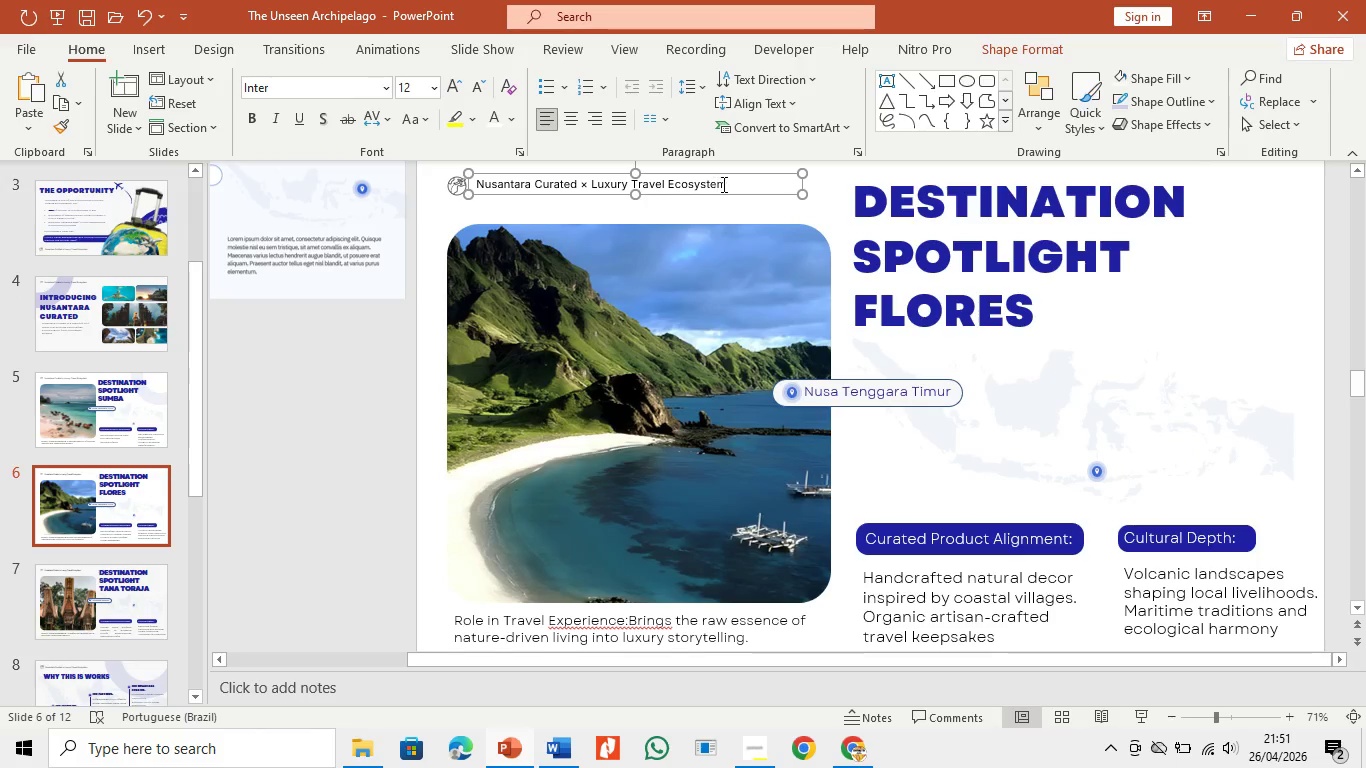 
left_click_drag(start_coordinate=[724, 184], to_coordinate=[465, 183])
 